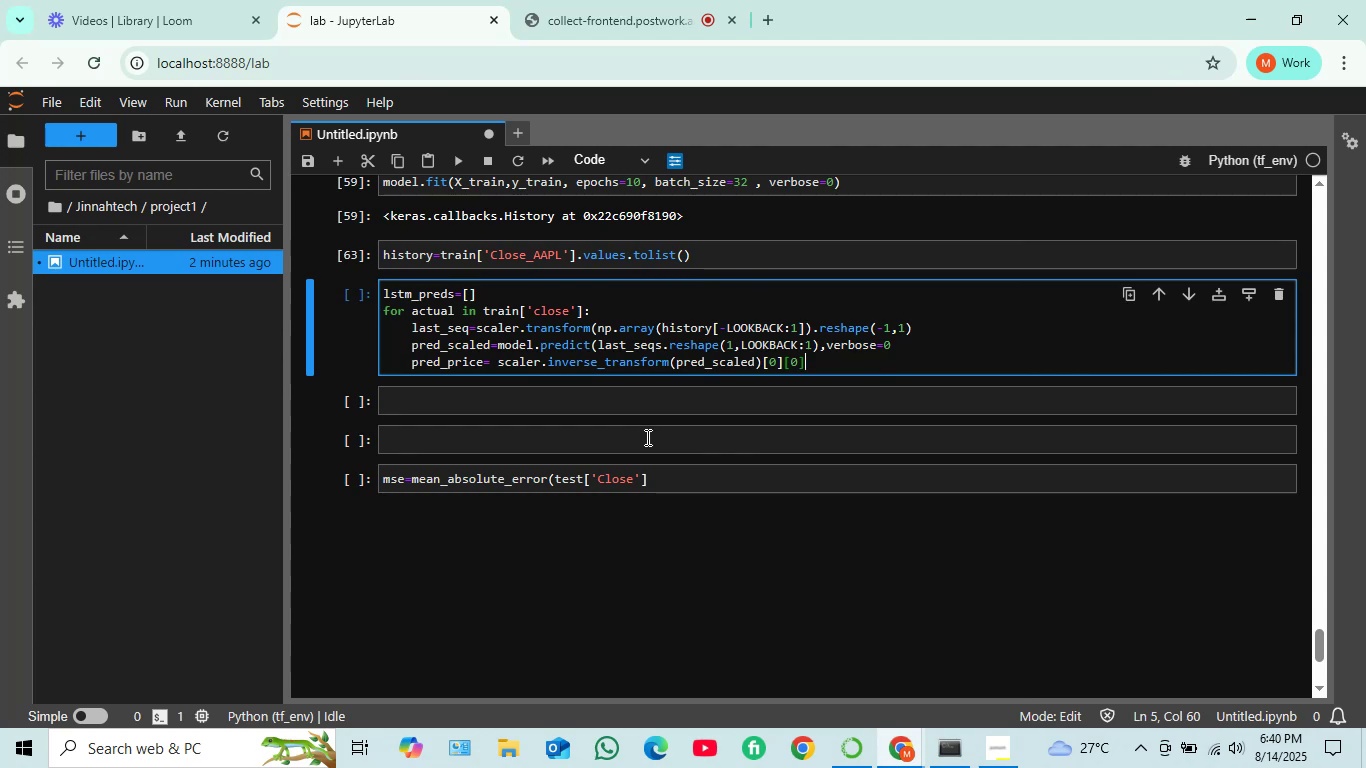 
wait(11.84)
 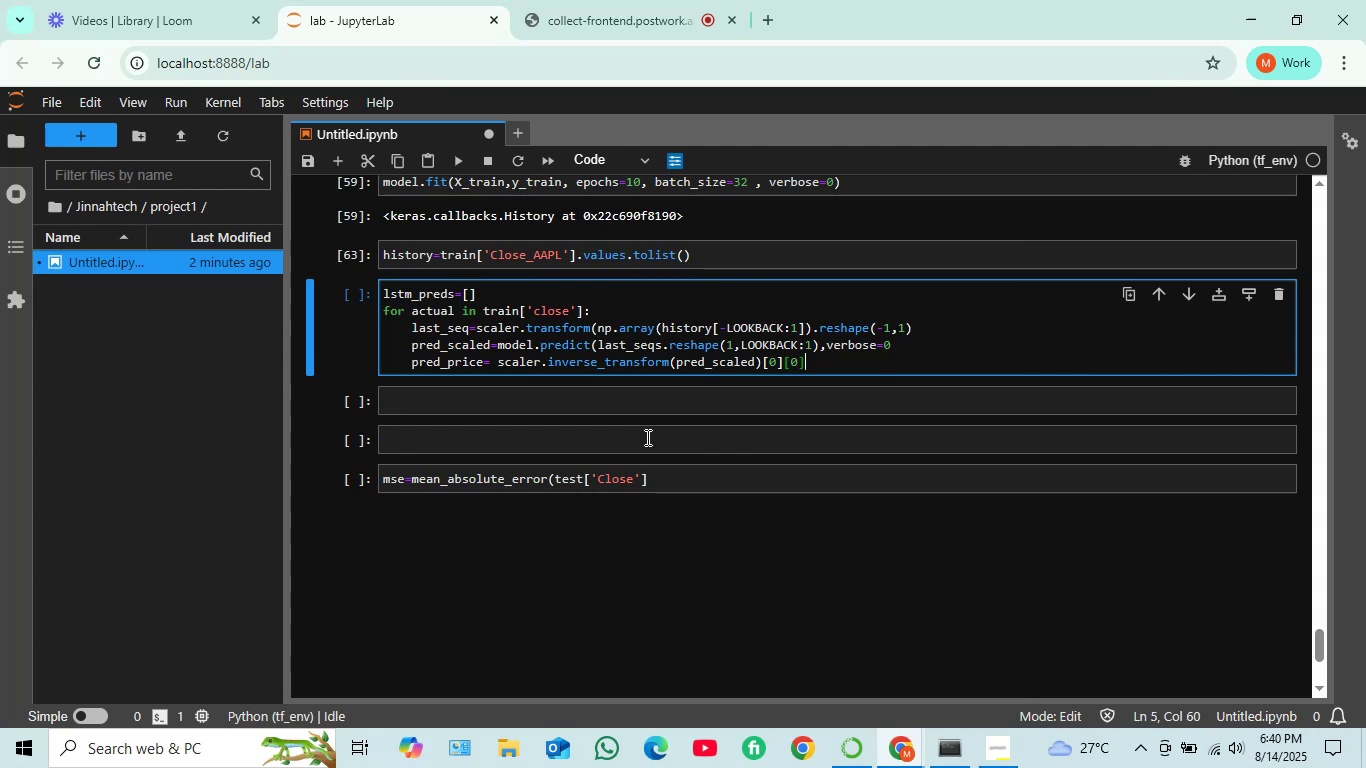 
scroll: coordinate [808, 330], scroll_direction: none, amount: 0.0
 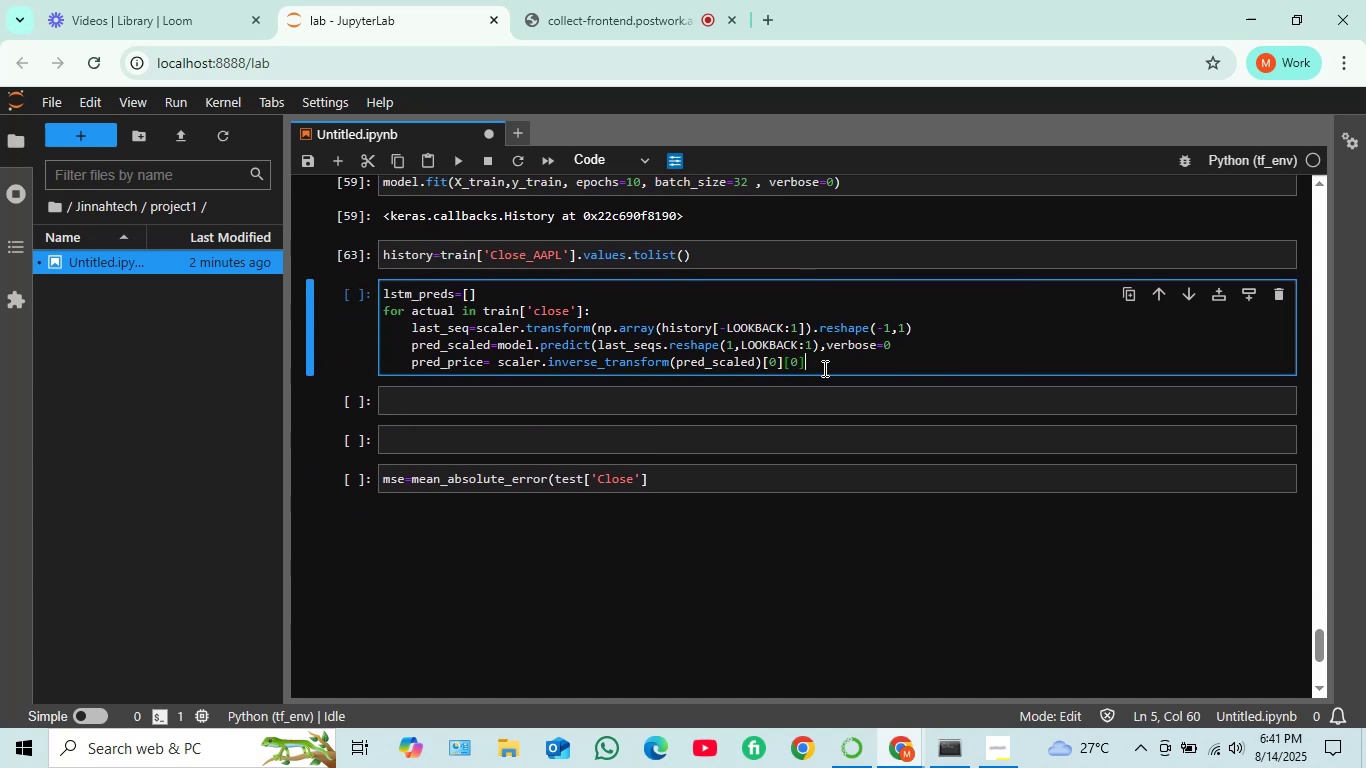 
key(Enter)
 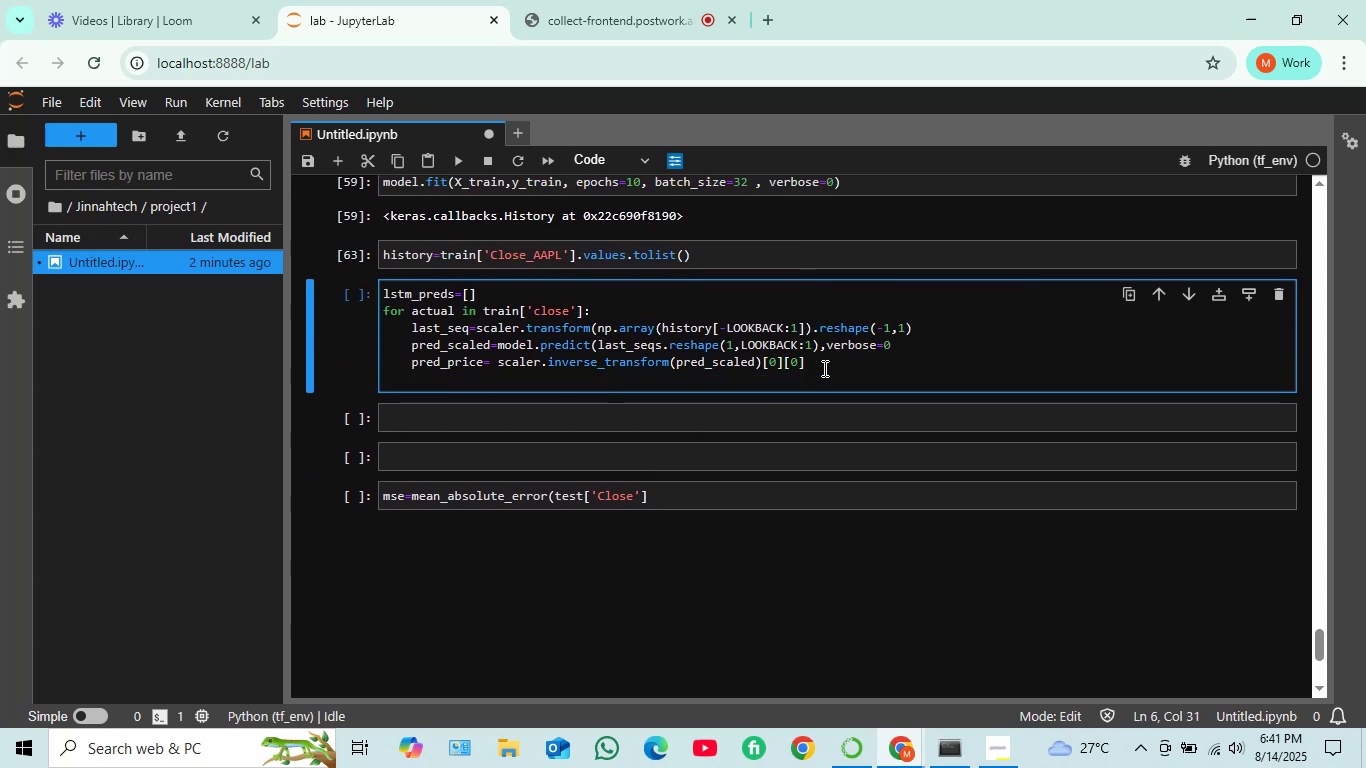 
key(Backspace)
 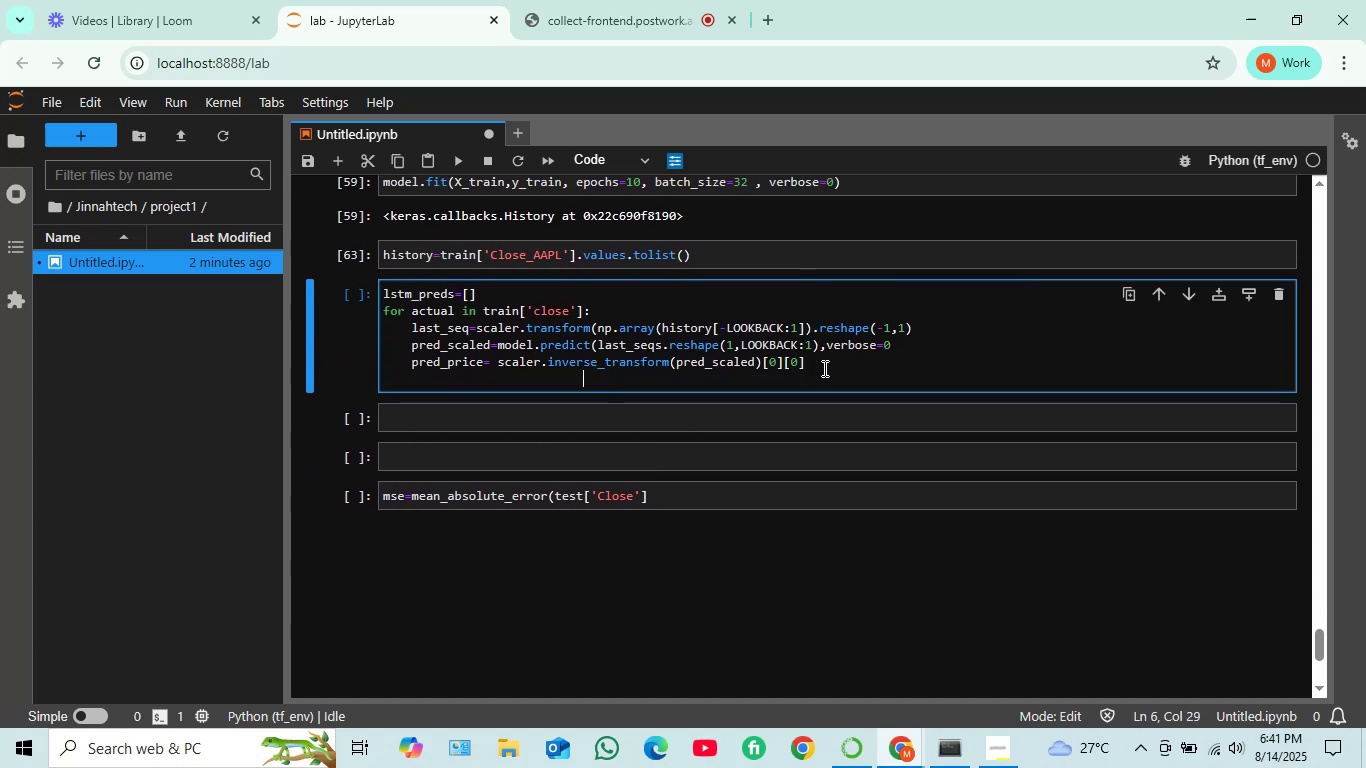 
key(Backspace)
 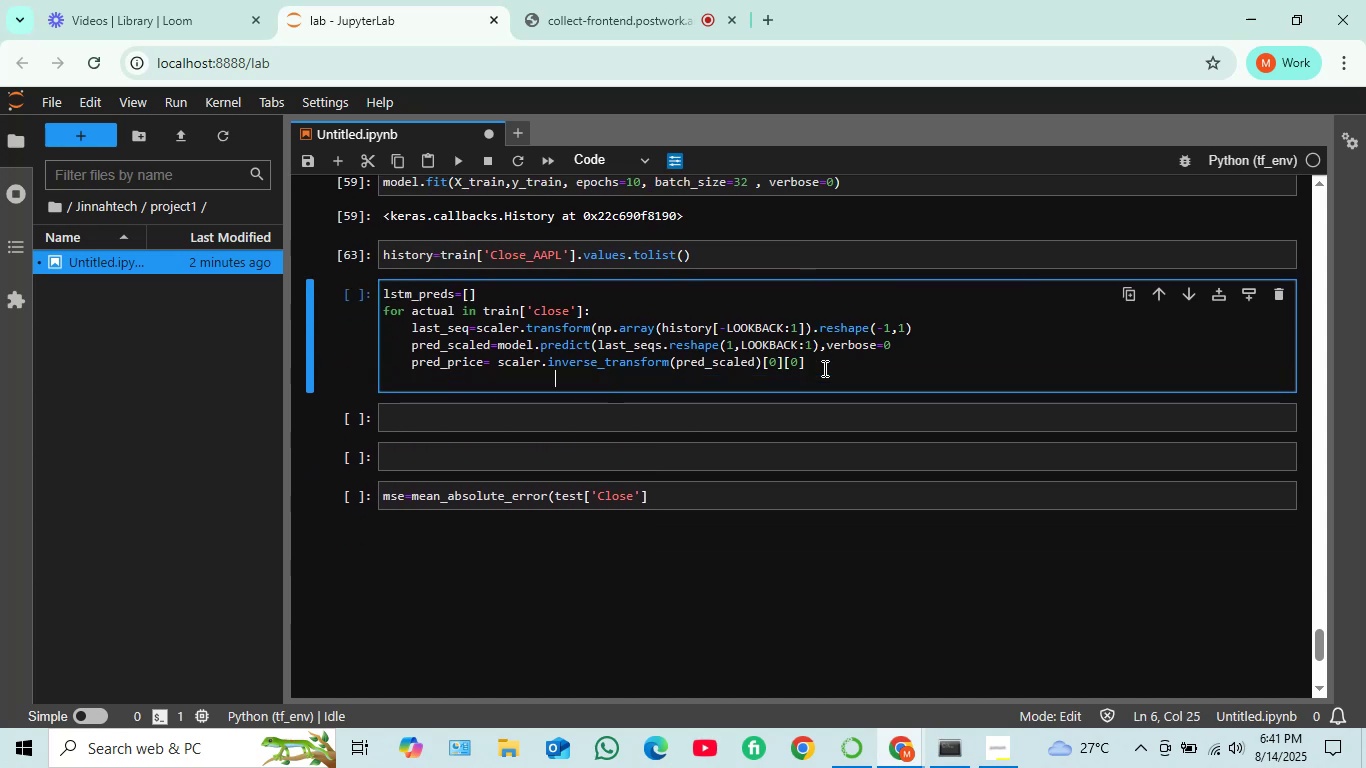 
key(Backspace)
 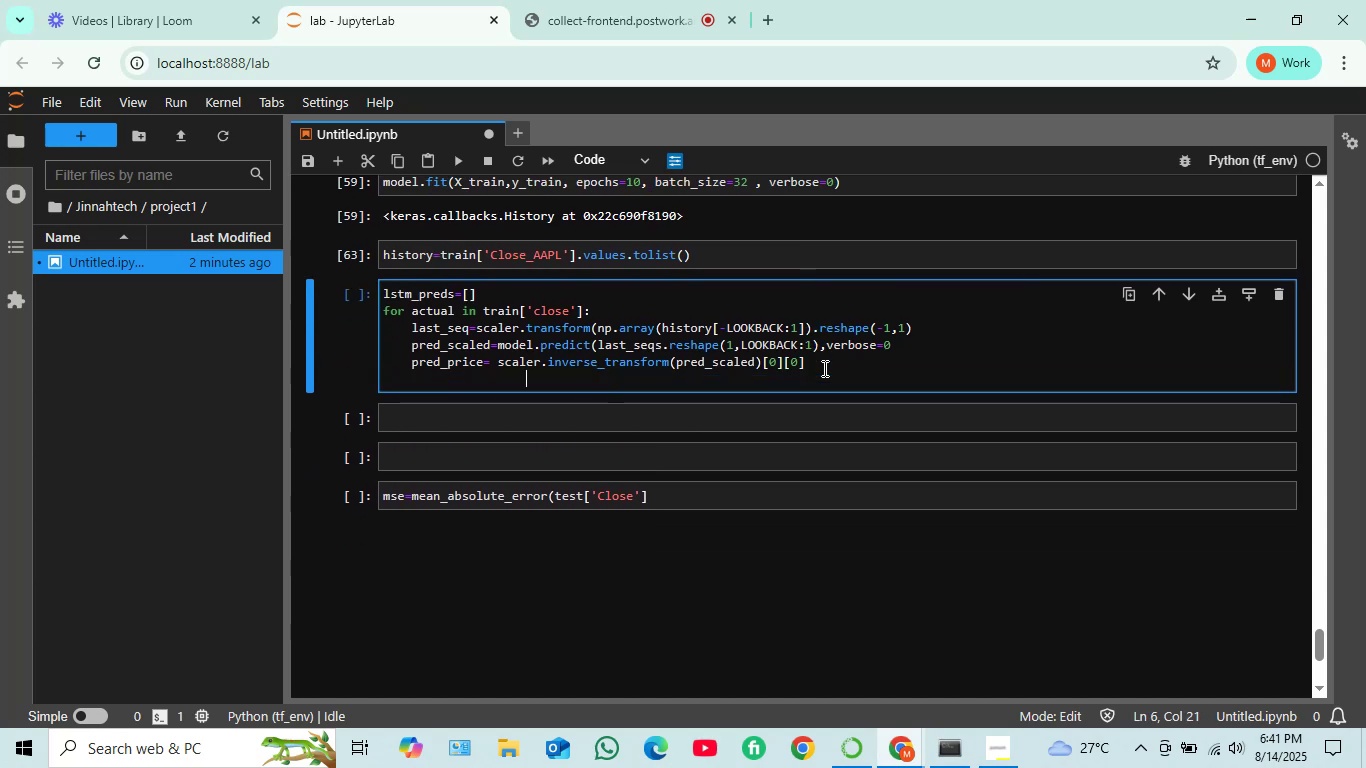 
key(Backspace)
 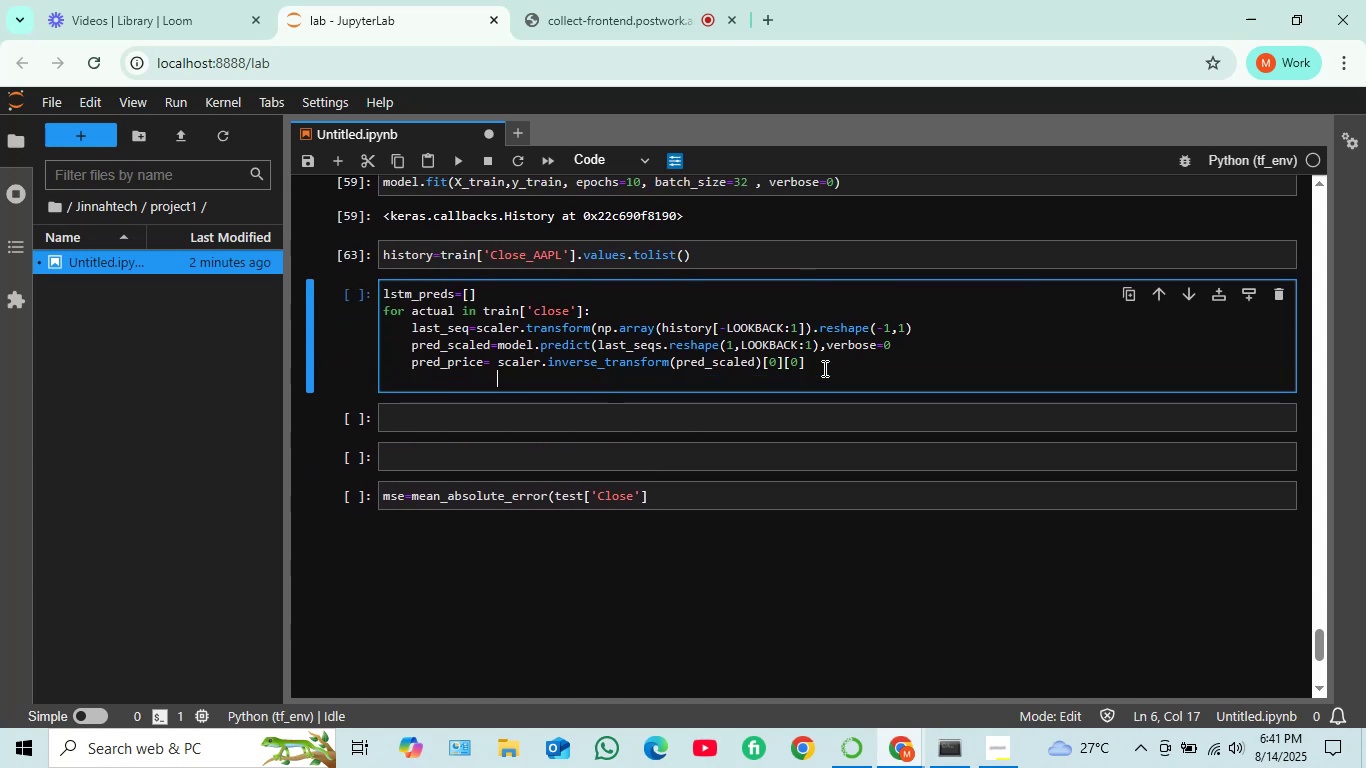 
key(Backspace)
 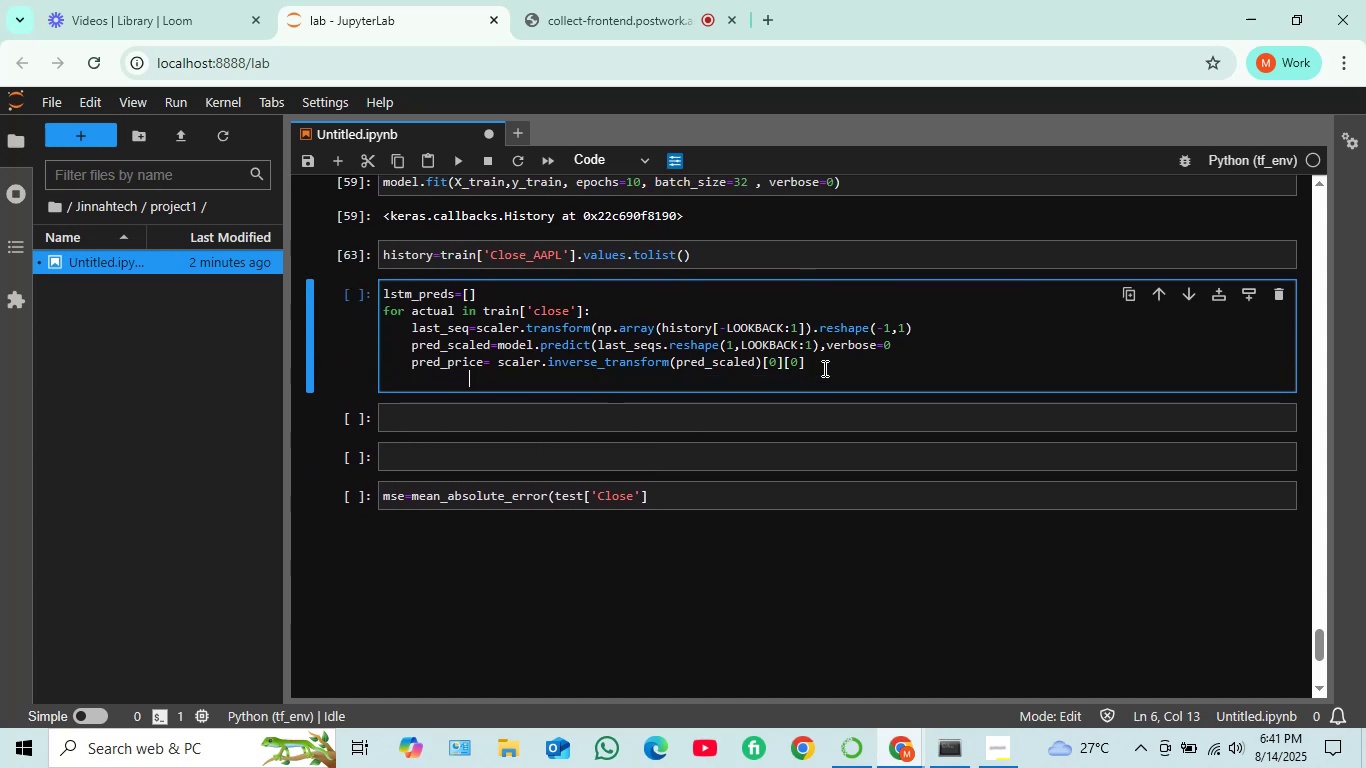 
key(Backspace)
 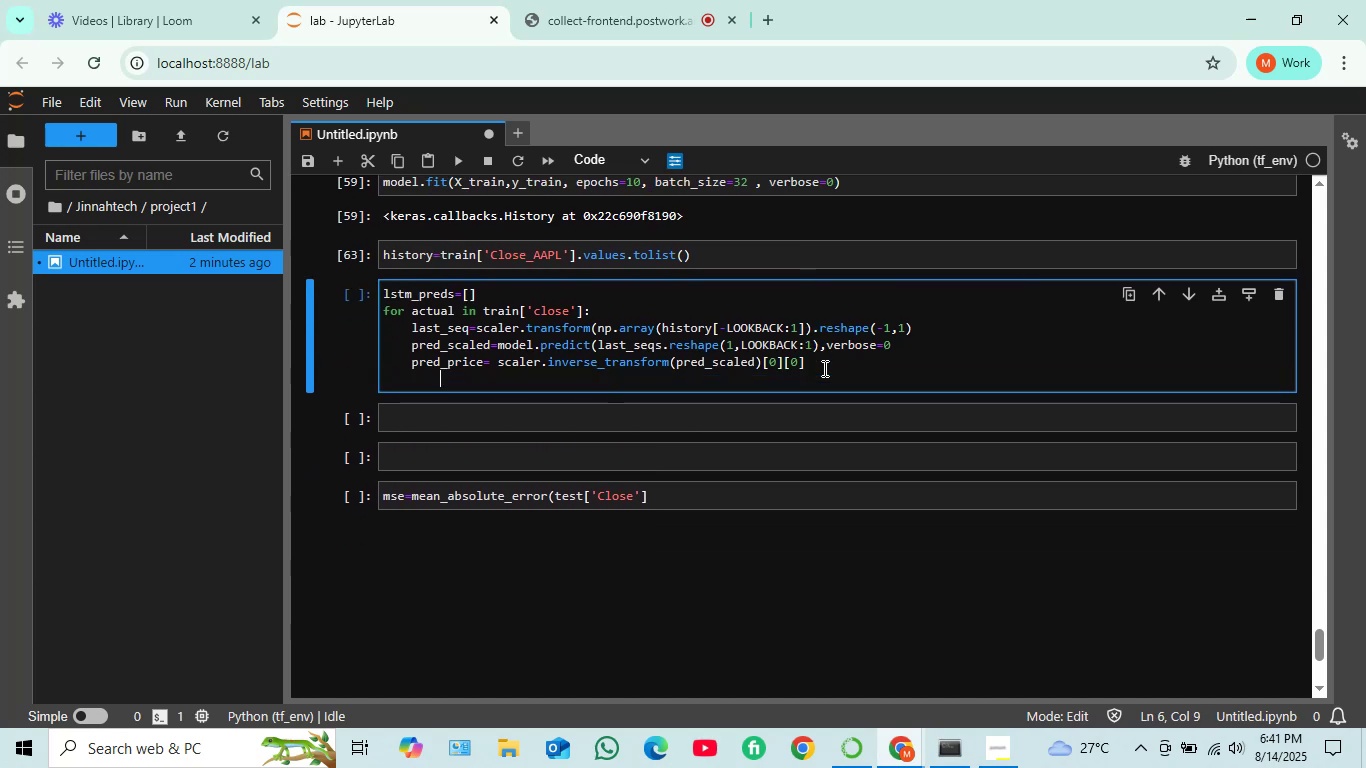 
key(Backspace)
 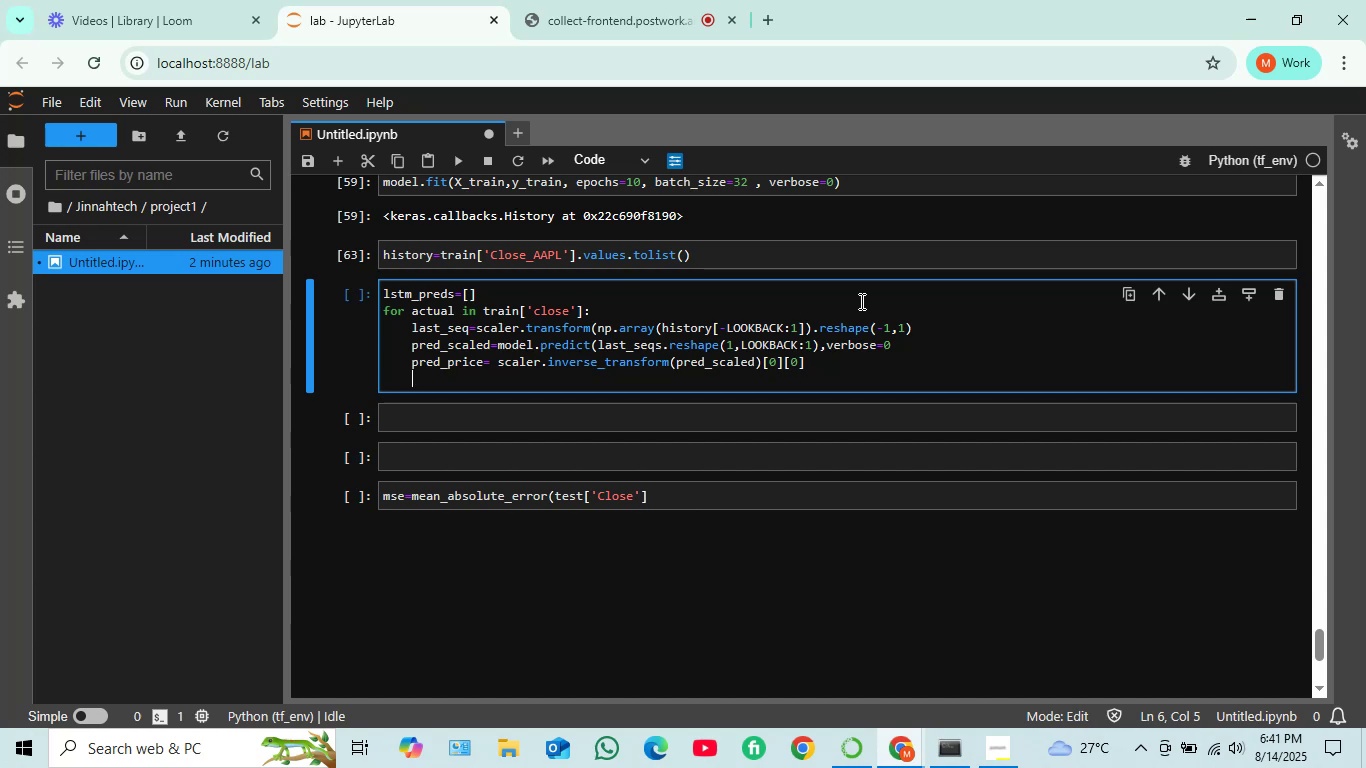 
wait(7.83)
 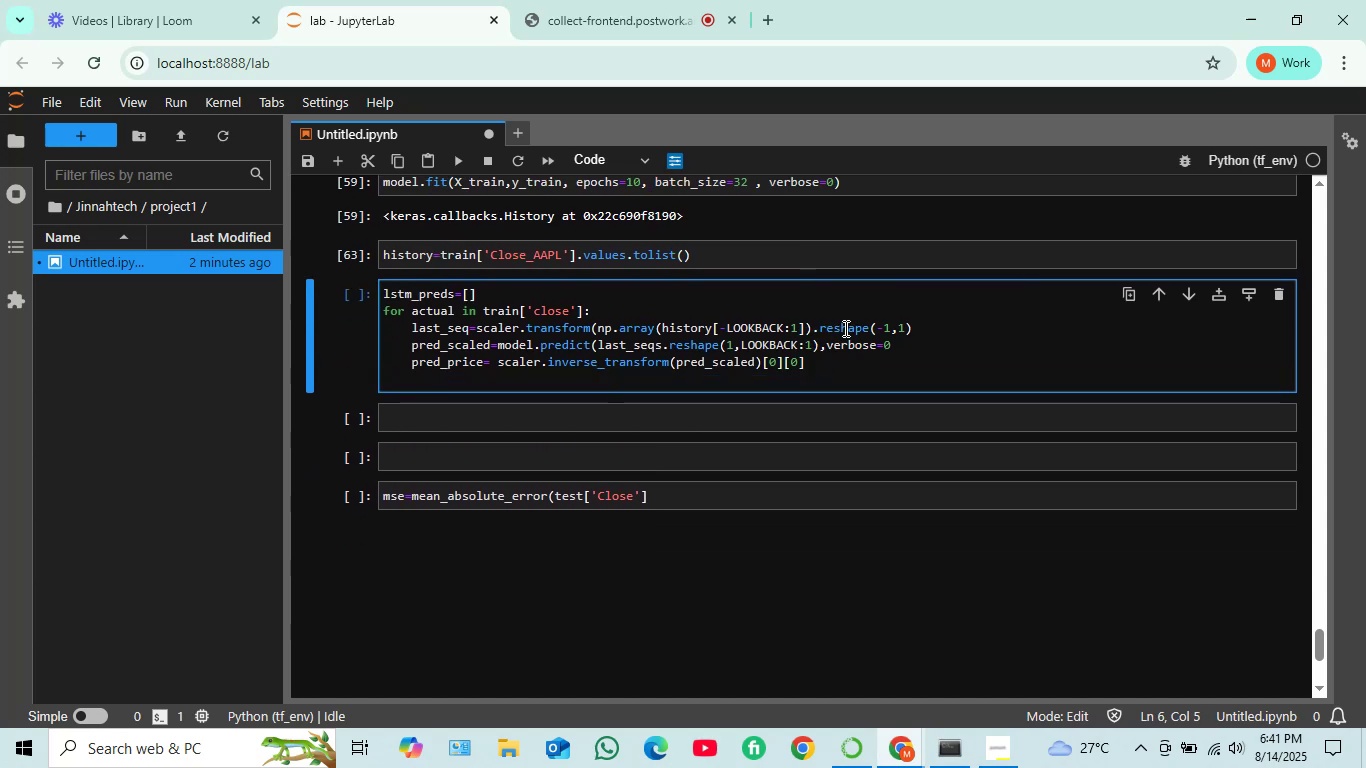 
type(lstm)
 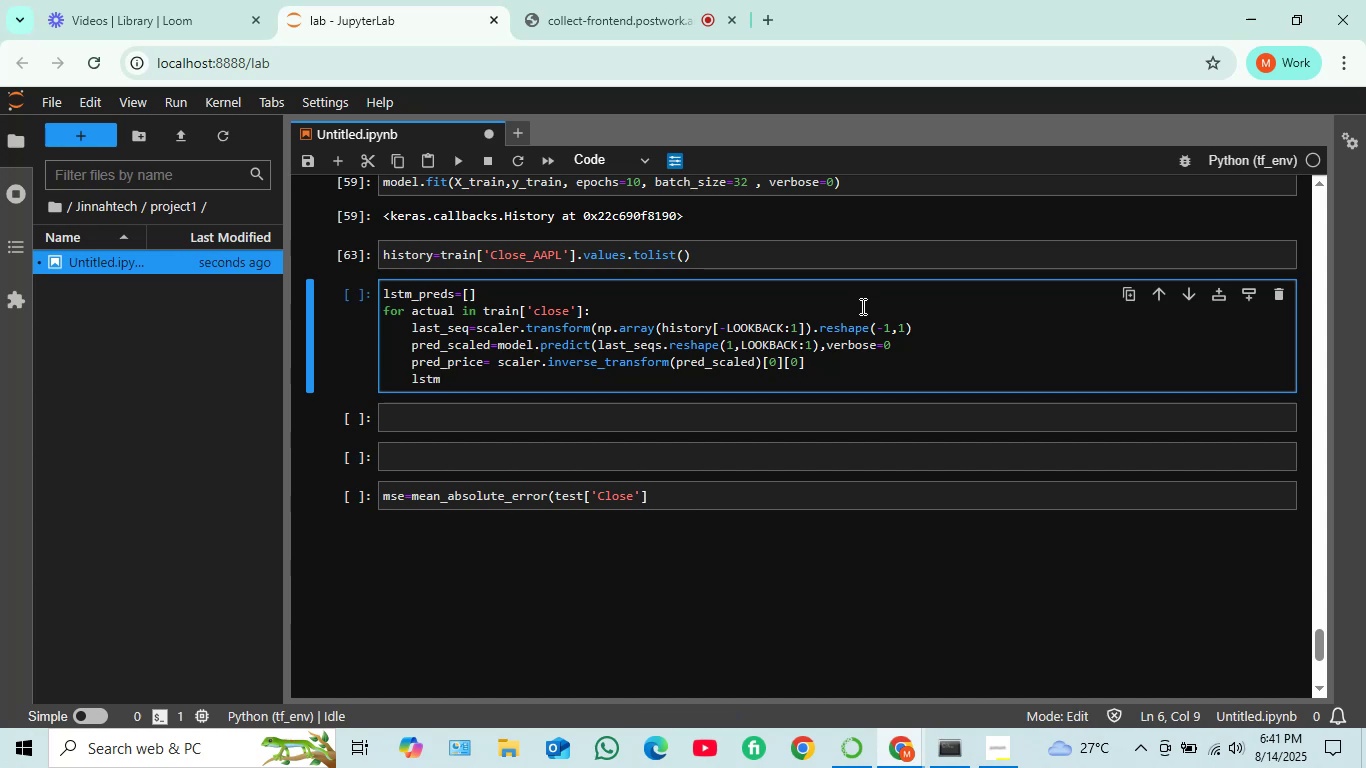 
wait(5.57)
 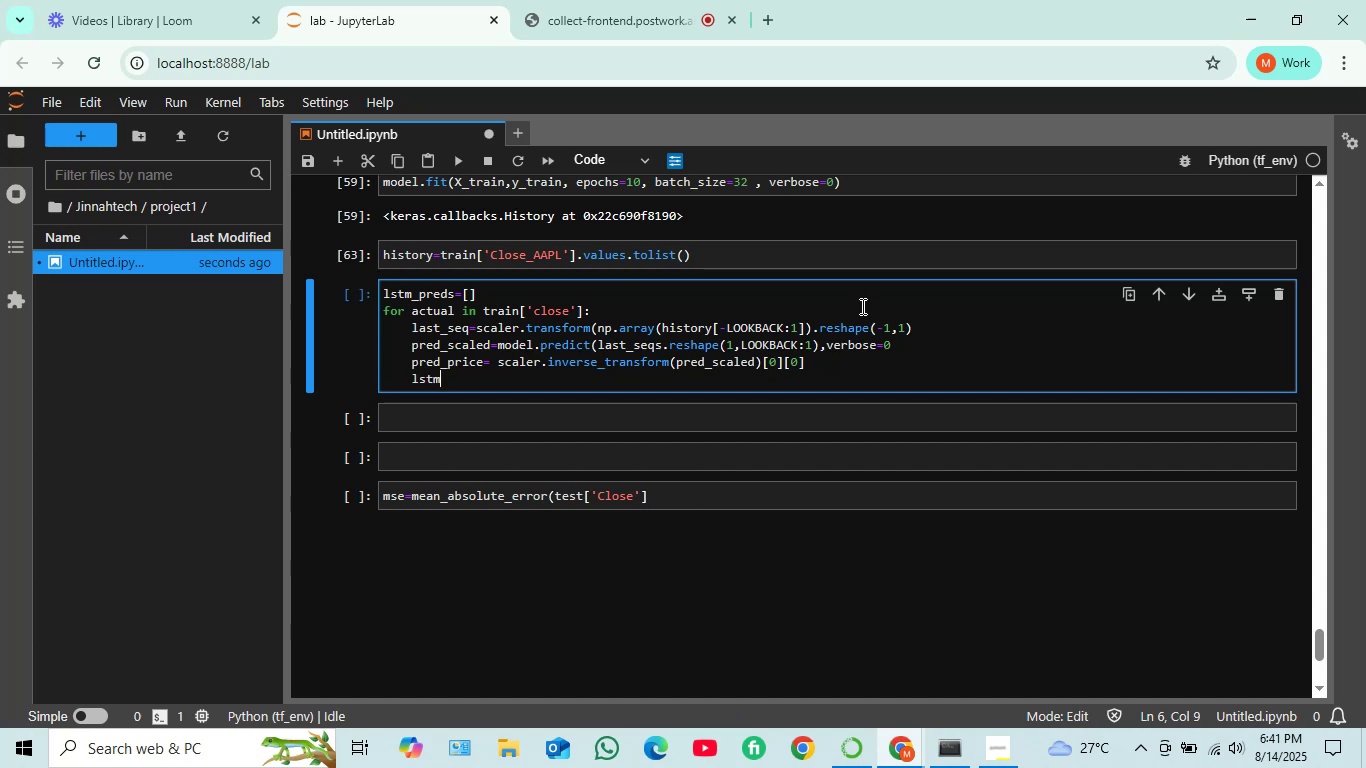 
type(_preds.appemd)
key(Backspace)
key(Backspace)
type(nd)
 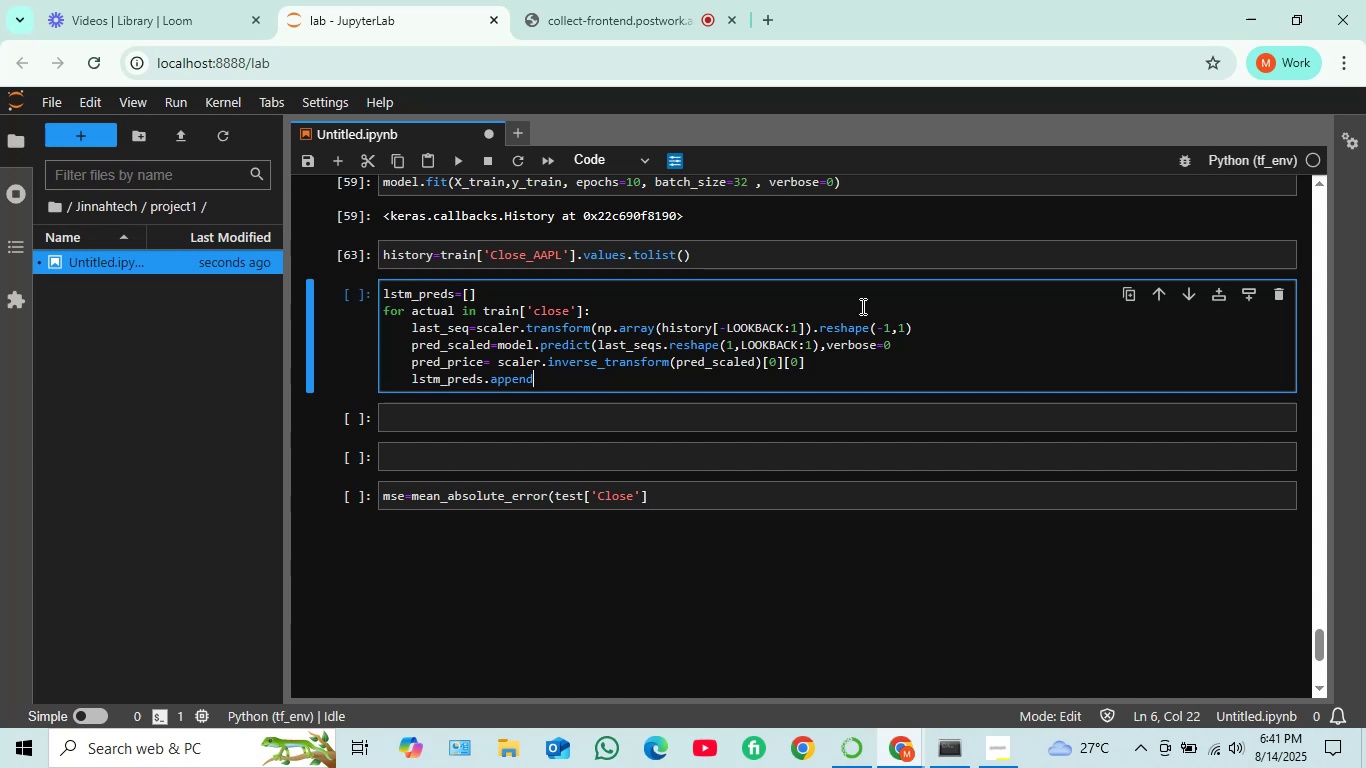 
type((pred_price)
 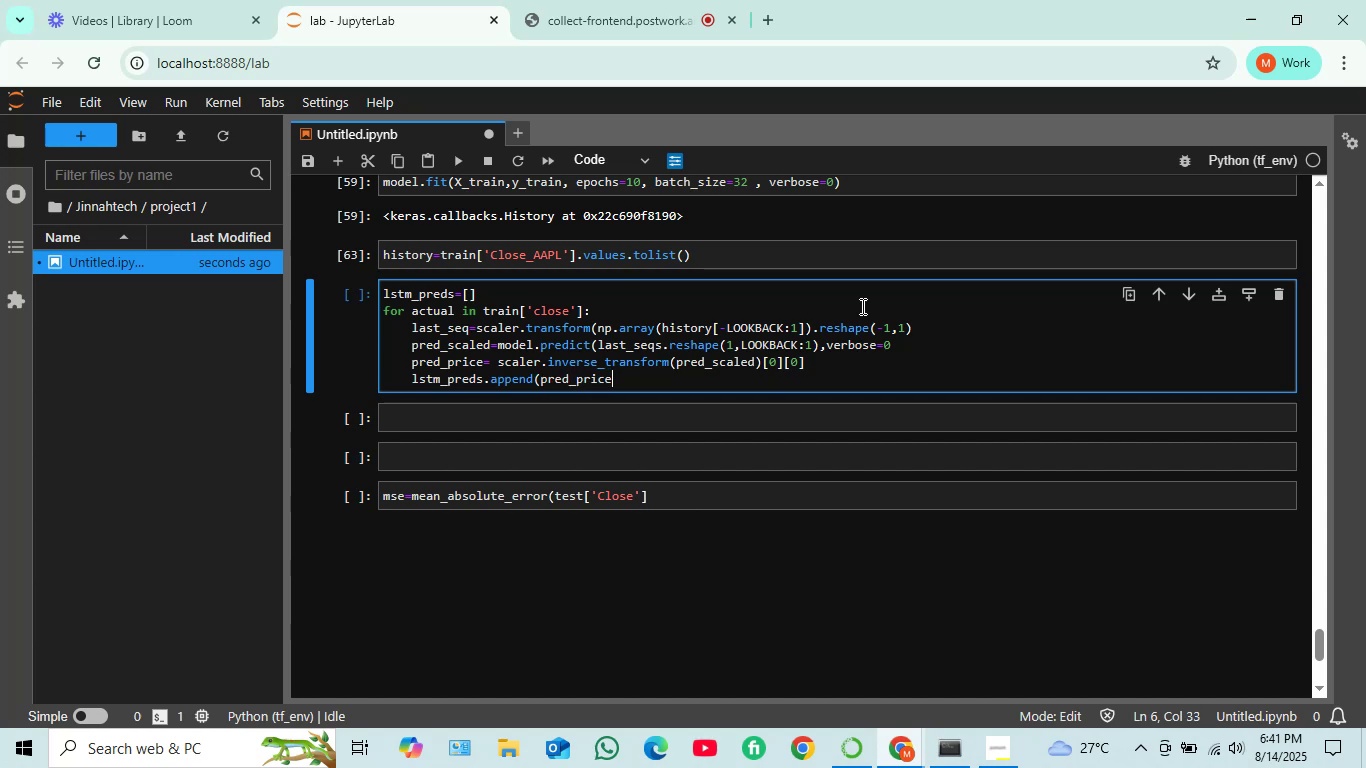 
key(Shift+0)
 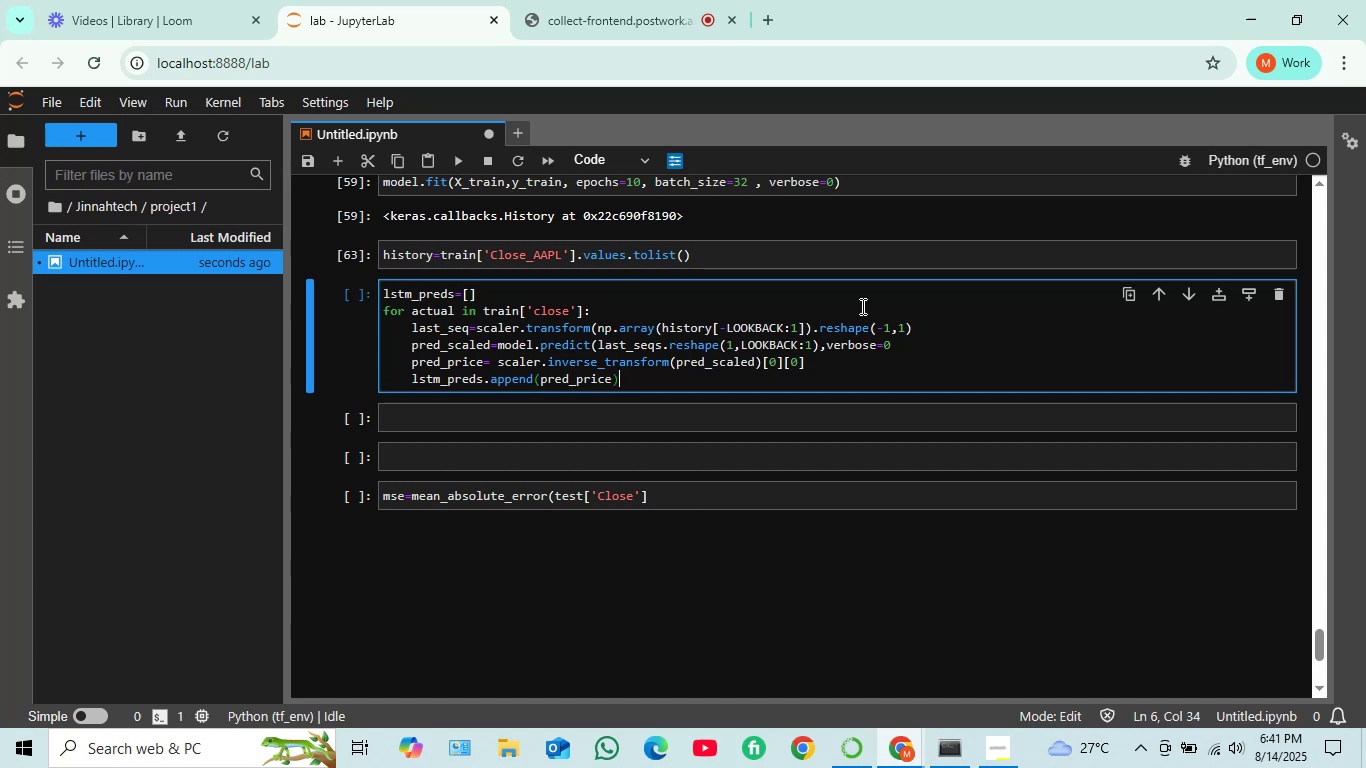 
key(Enter)
 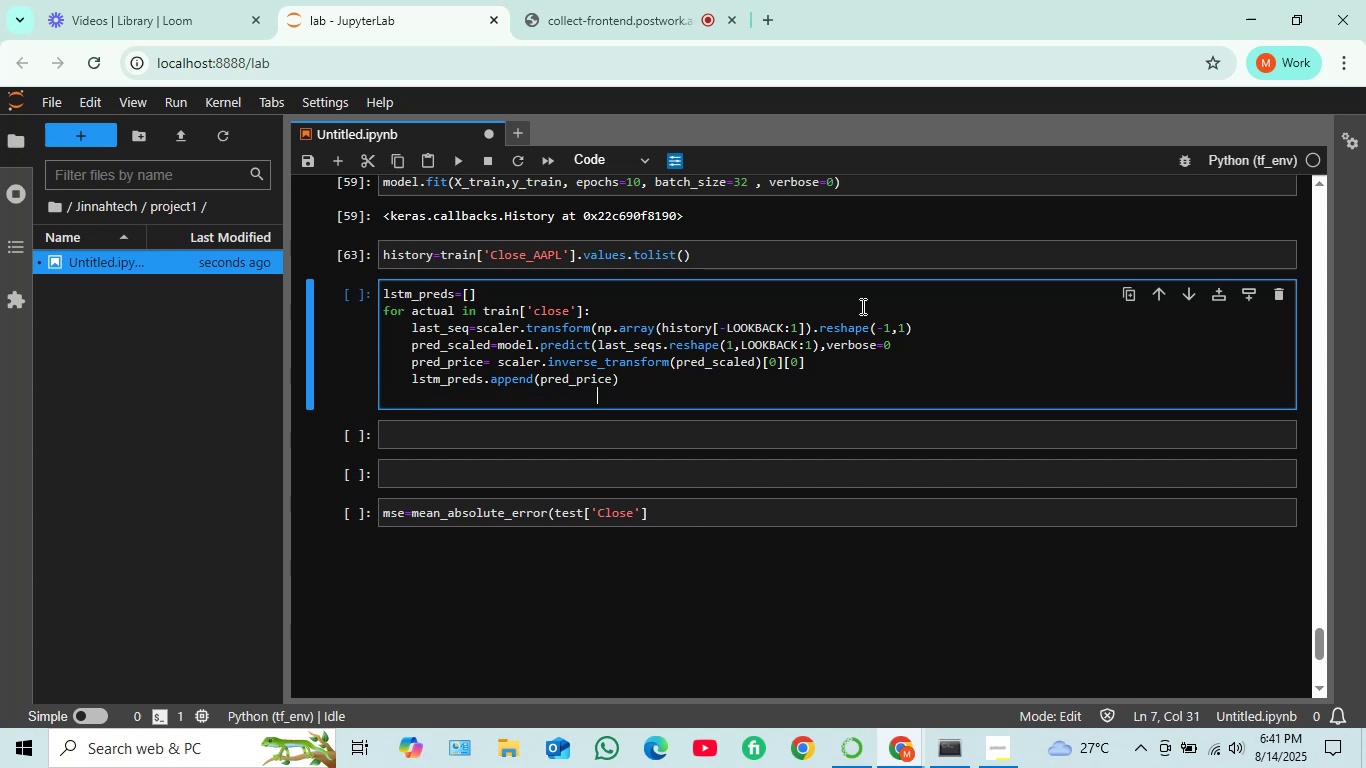 
key(Backspace)
key(Backspace)
key(Backspace)
key(Backspace)
key(Backspace)
key(Backspace)
key(Backspace)
type(history.append(actual))
 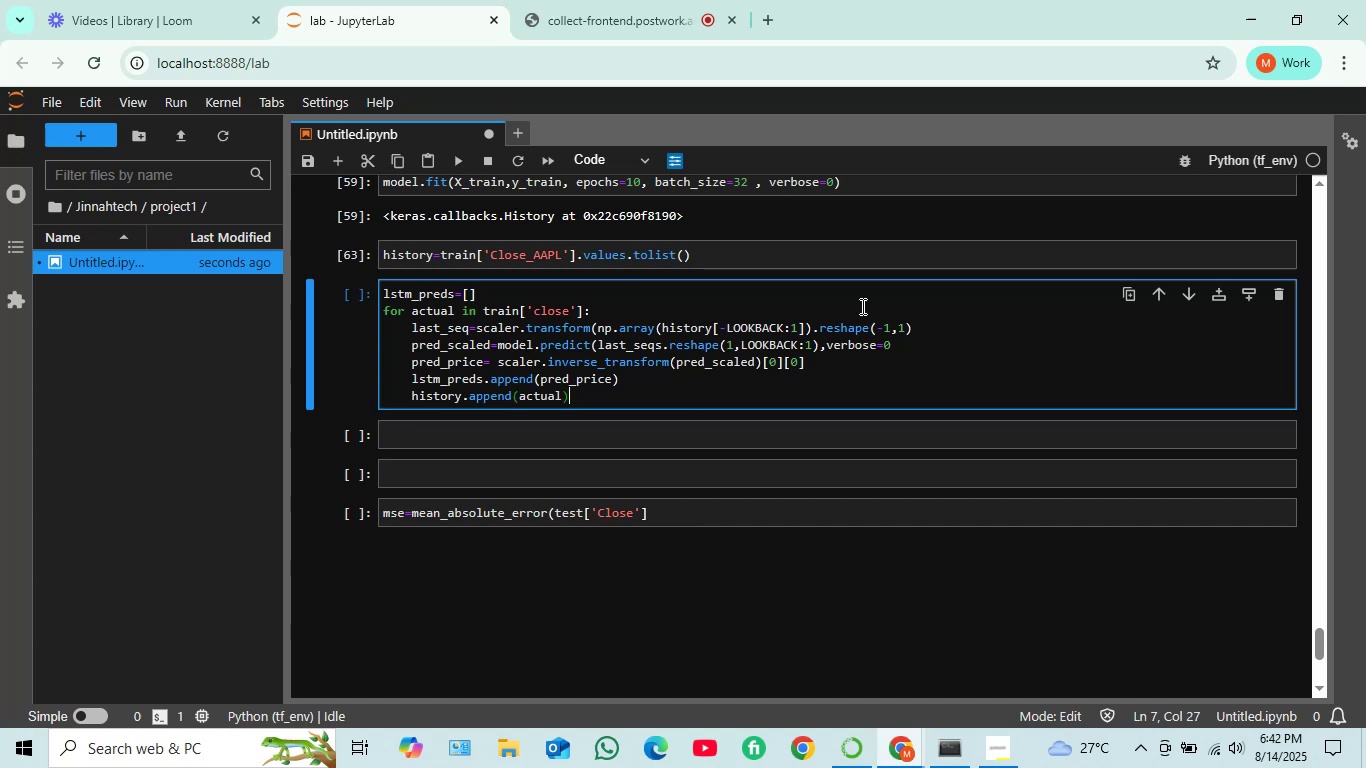 
scroll: coordinate [472, 278], scroll_direction: down, amount: 1.0
 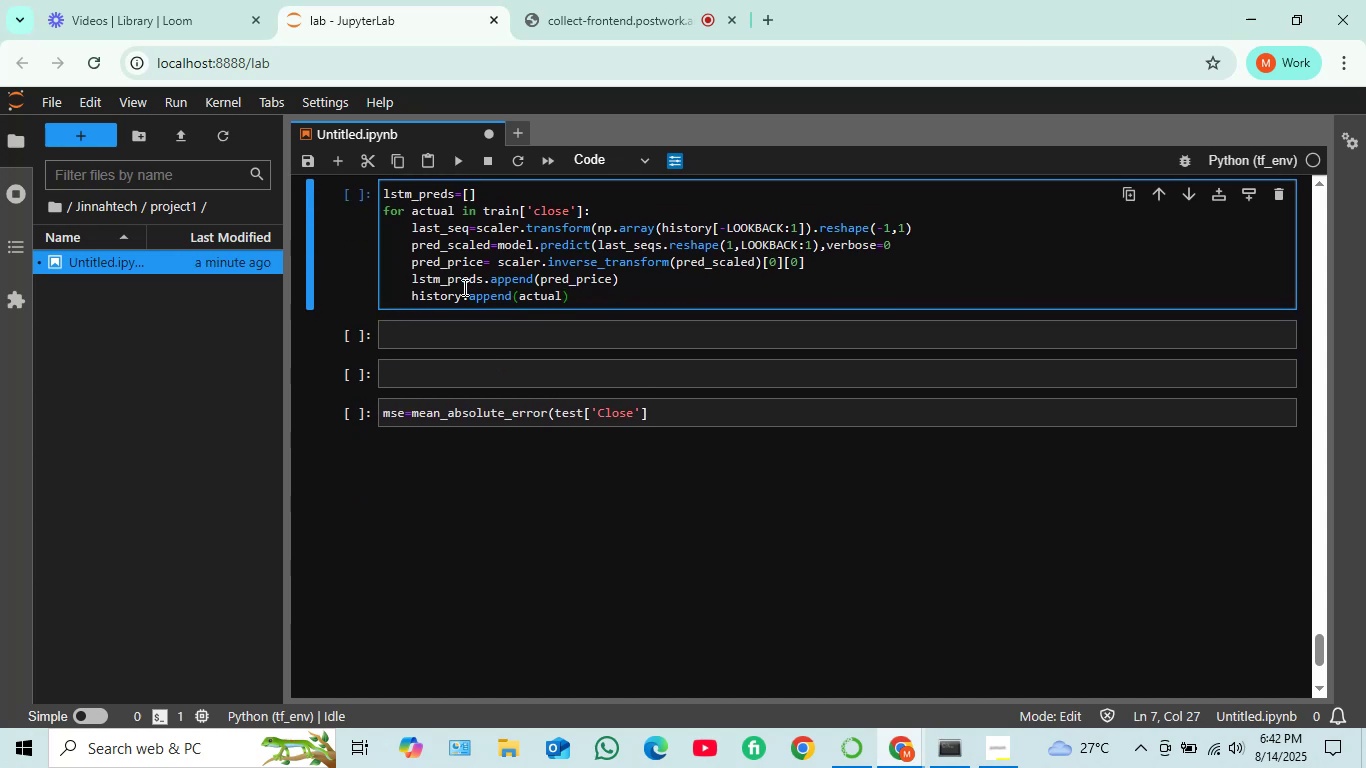 
scroll: coordinate [463, 287], scroll_direction: up, amount: 1.0
 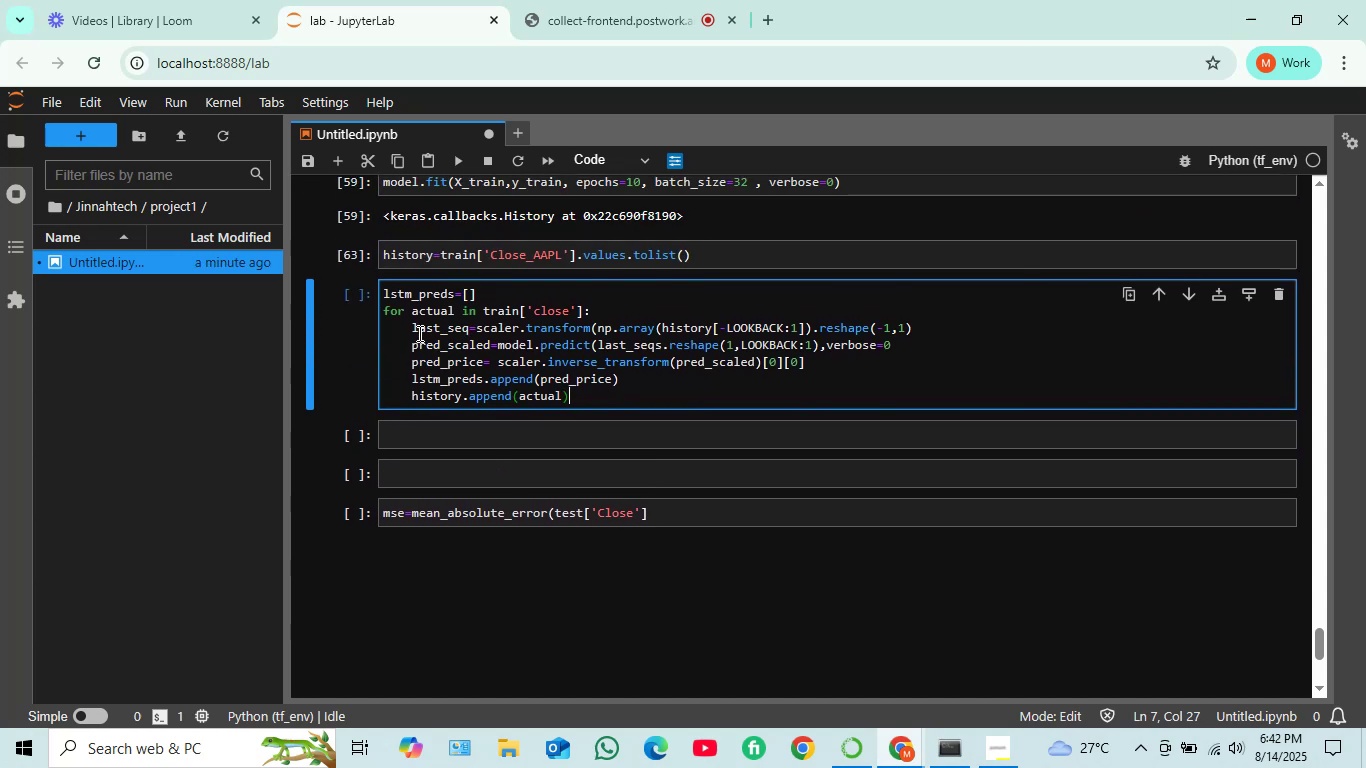 
left_click_drag(start_coordinate=[417, 332], to_coordinate=[477, 332])
 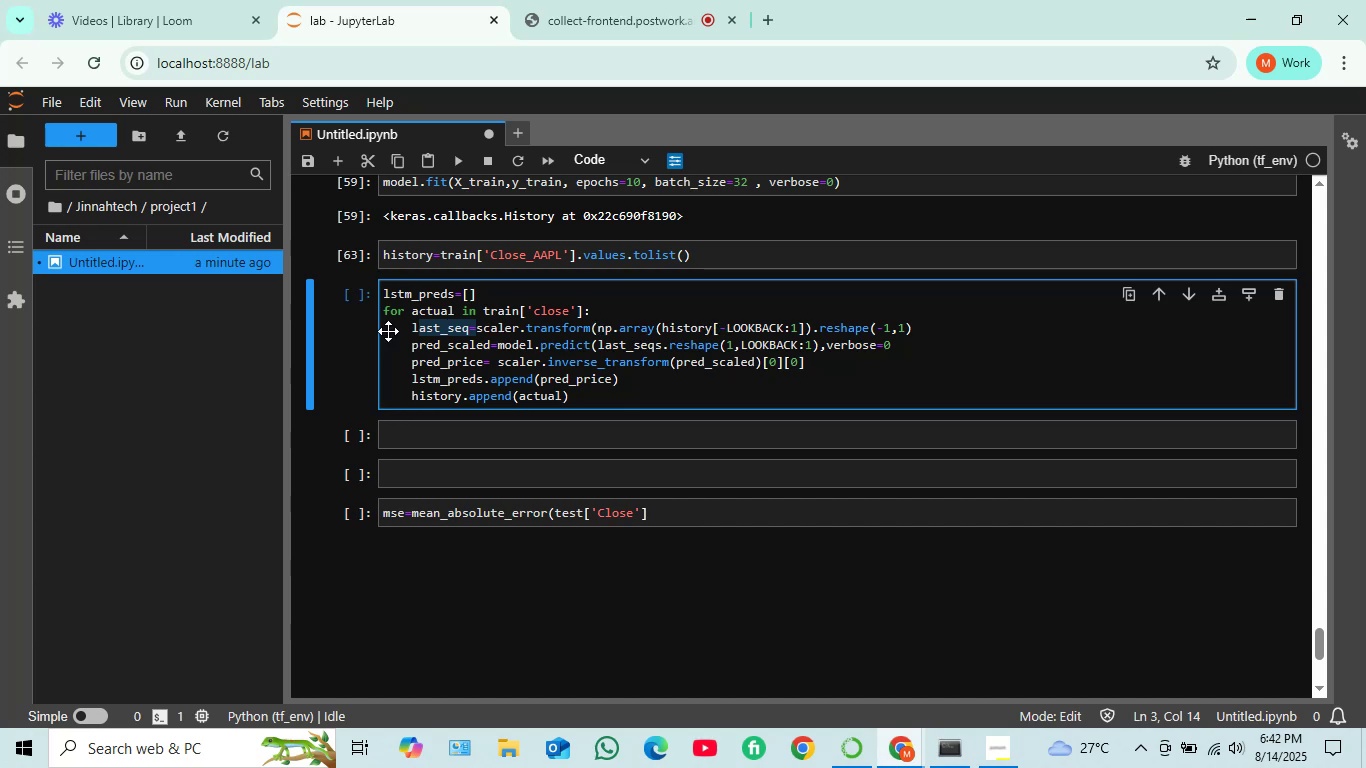 
wait(6.9)
 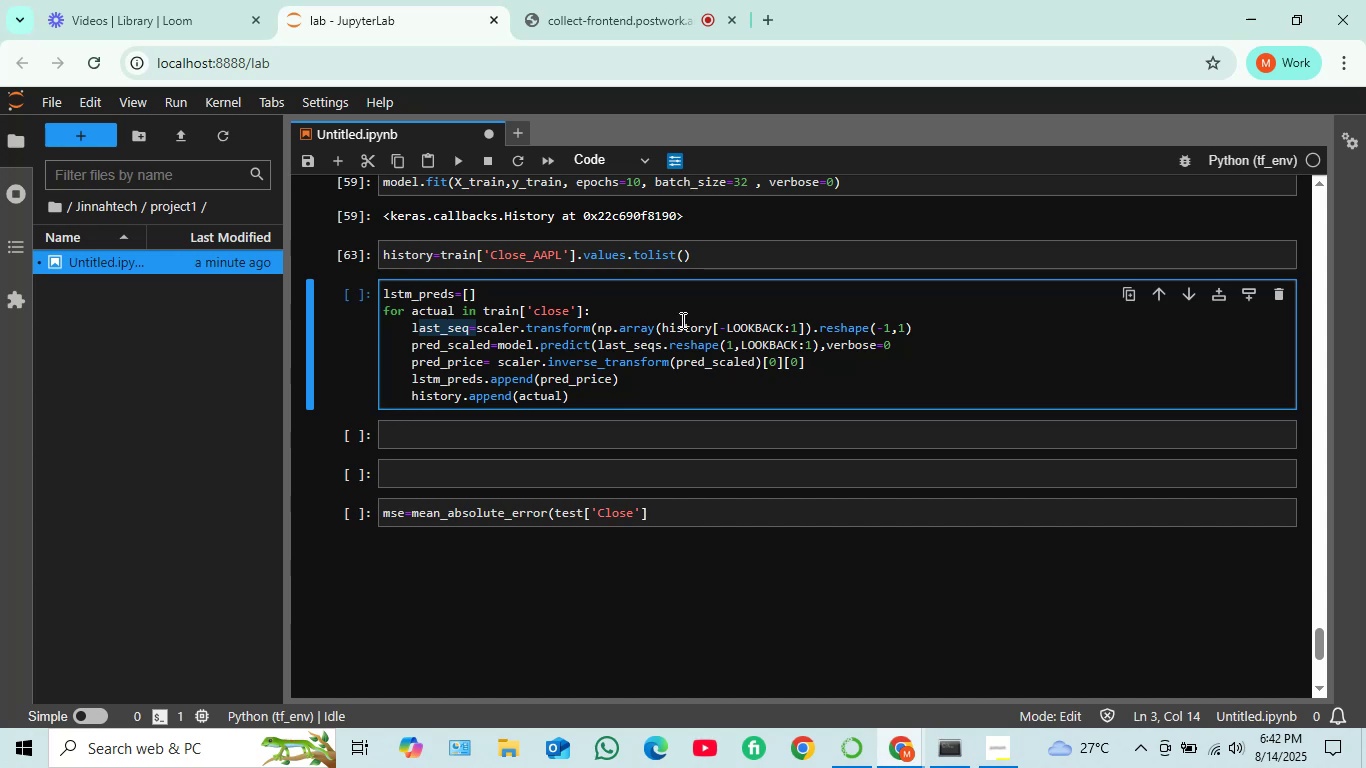 
scroll: coordinate [609, 325], scroll_direction: down, amount: 1.0
 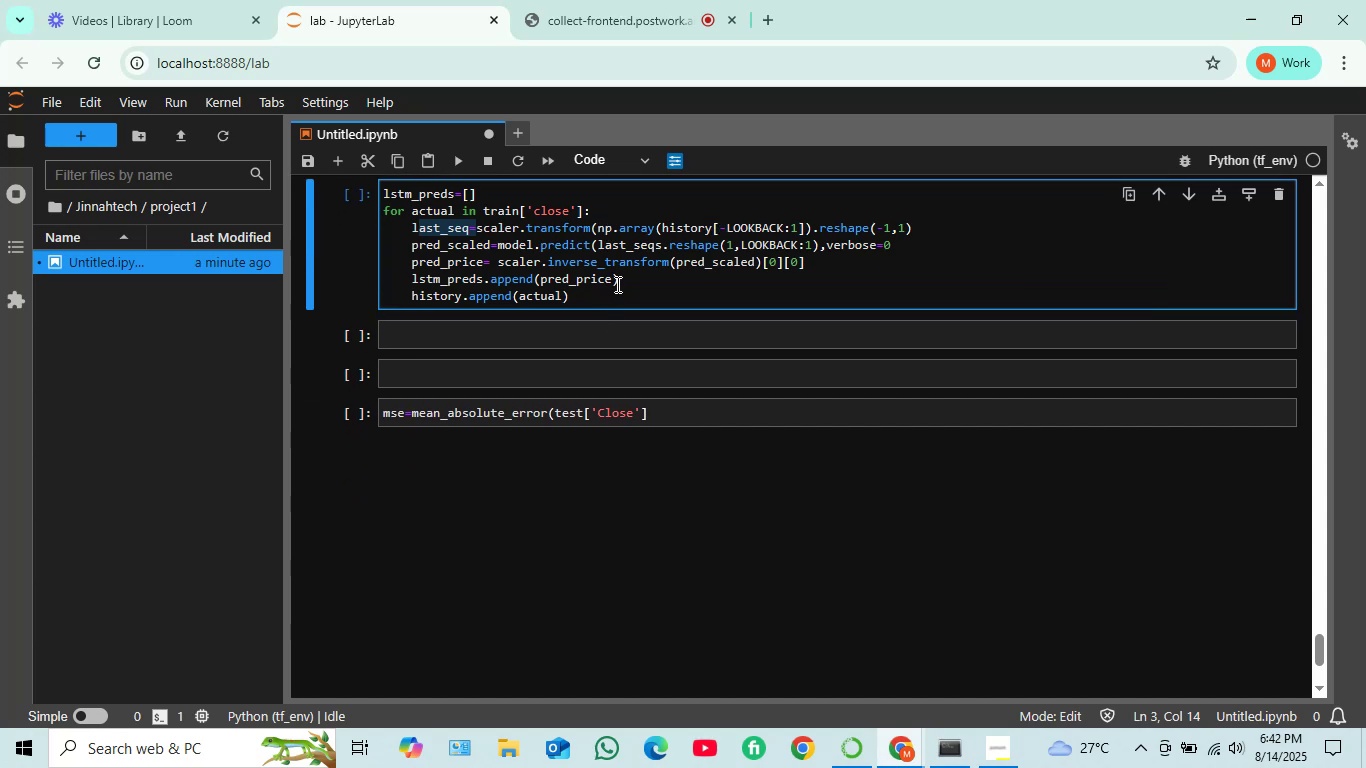 
scroll: coordinate [617, 282], scroll_direction: up, amount: 2.0
 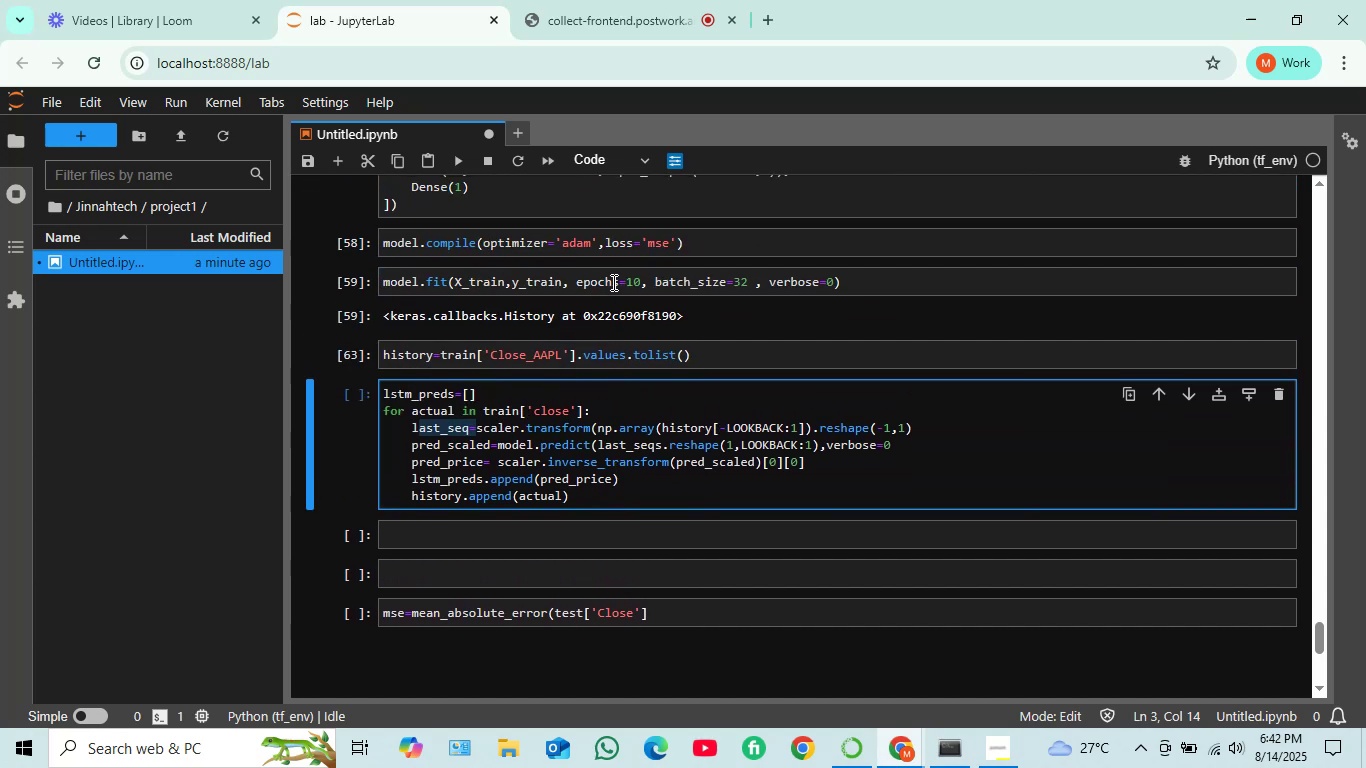 
scroll: coordinate [609, 282], scroll_direction: down, amount: 1.0
 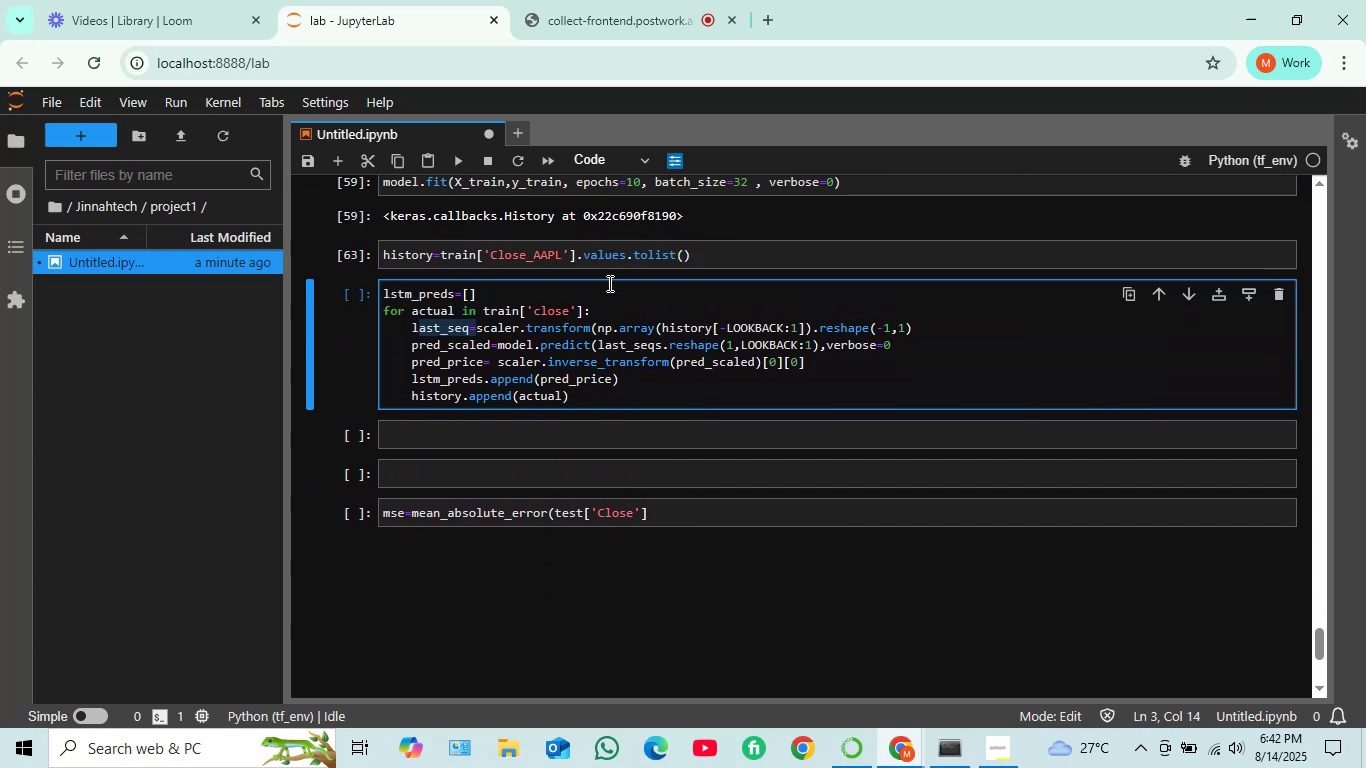 
scroll: coordinate [590, 276], scroll_direction: up, amount: 19.0
 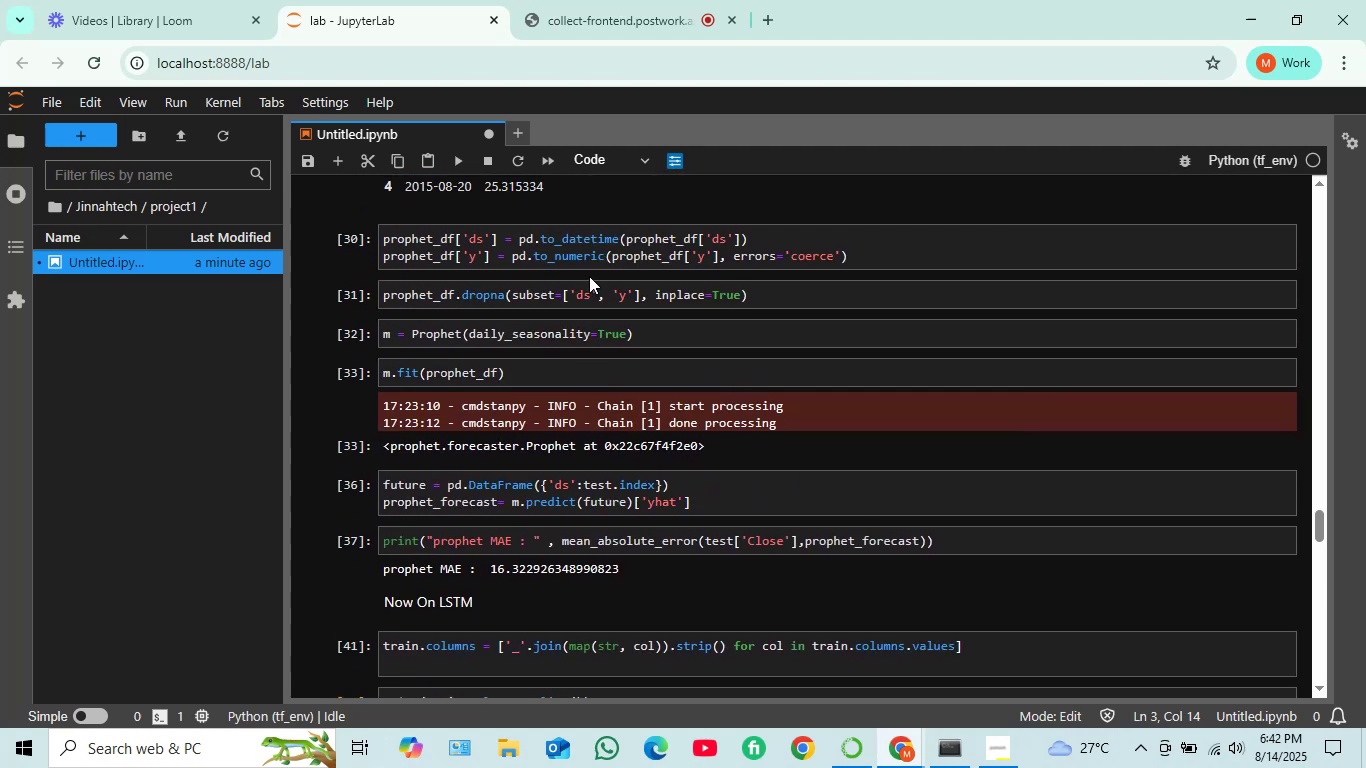 
scroll: coordinate [588, 276], scroll_direction: down, amount: 21.0
 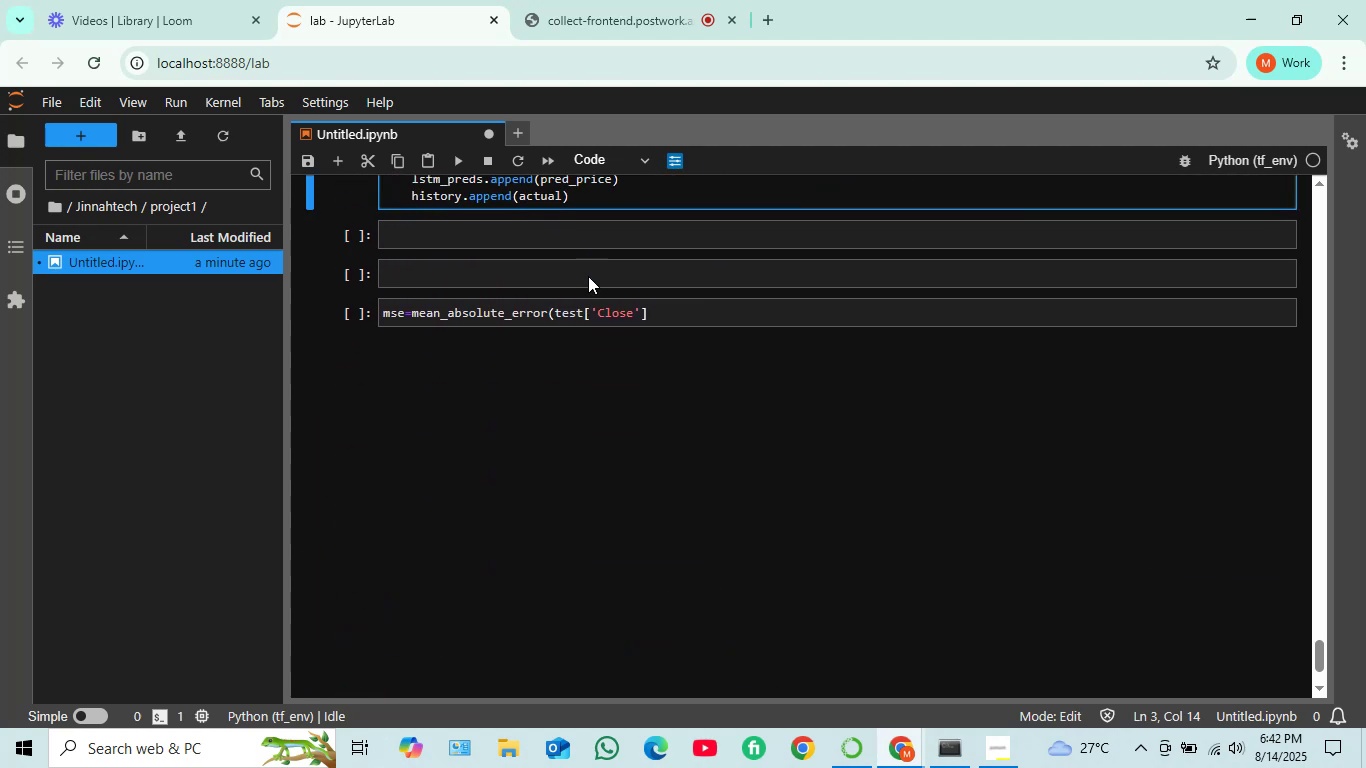 
scroll: coordinate [588, 276], scroll_direction: up, amount: 1.0
 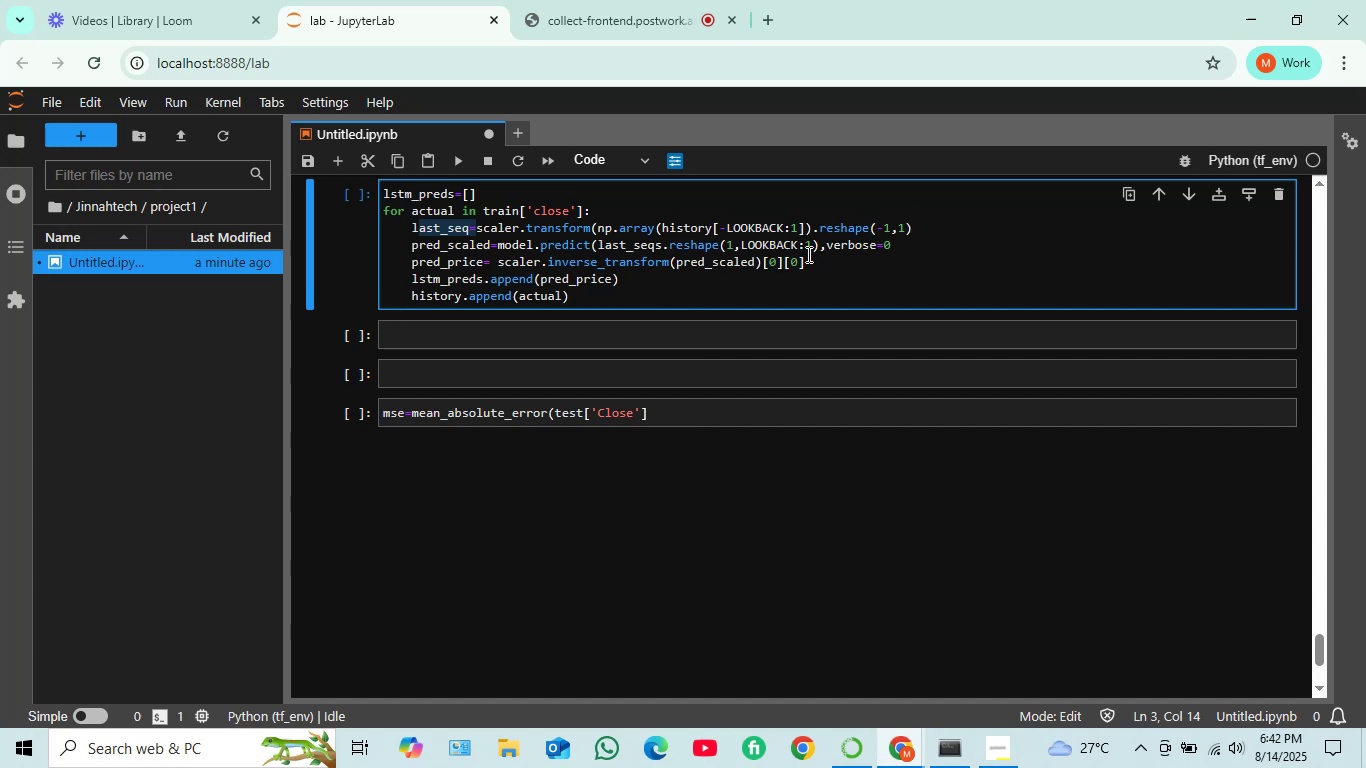 
wait(5.5)
 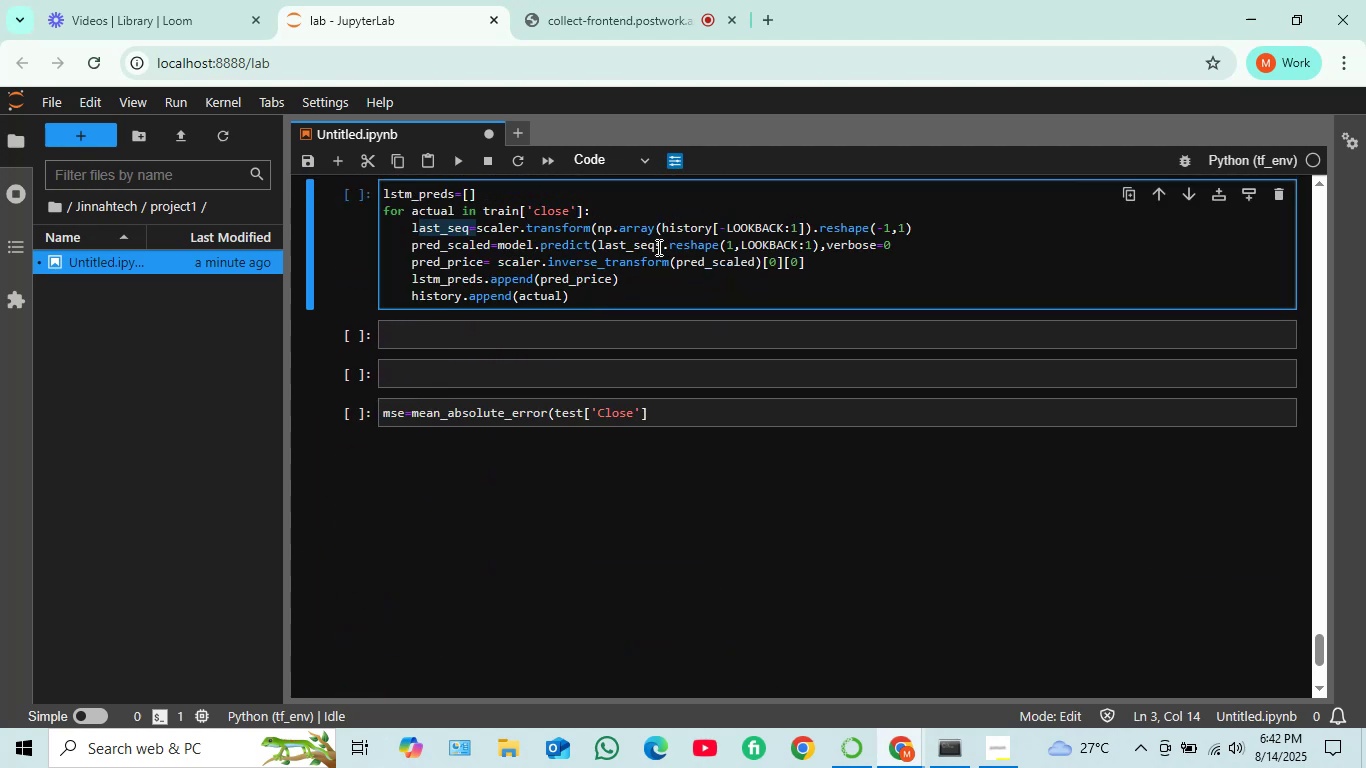 
left_click([611, 297])
 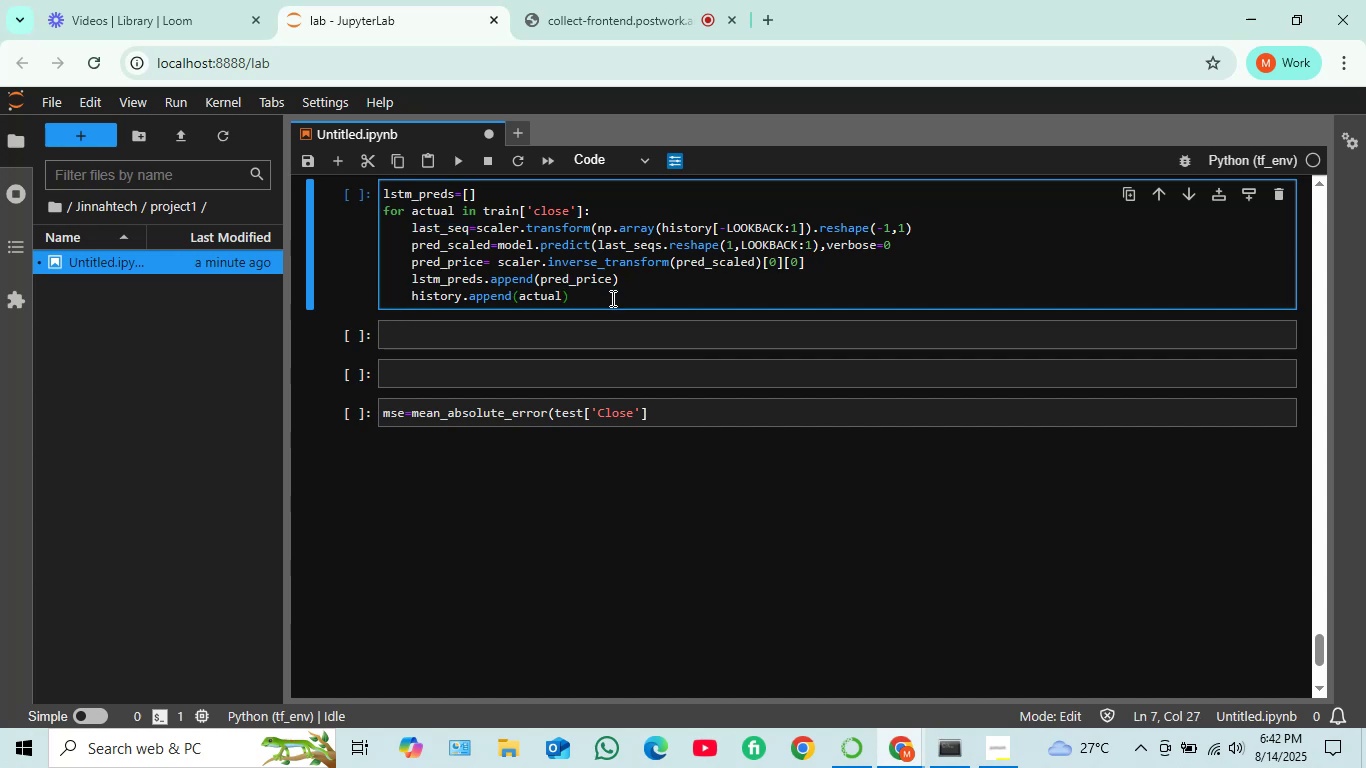 
key(Shift+ShiftRight)
 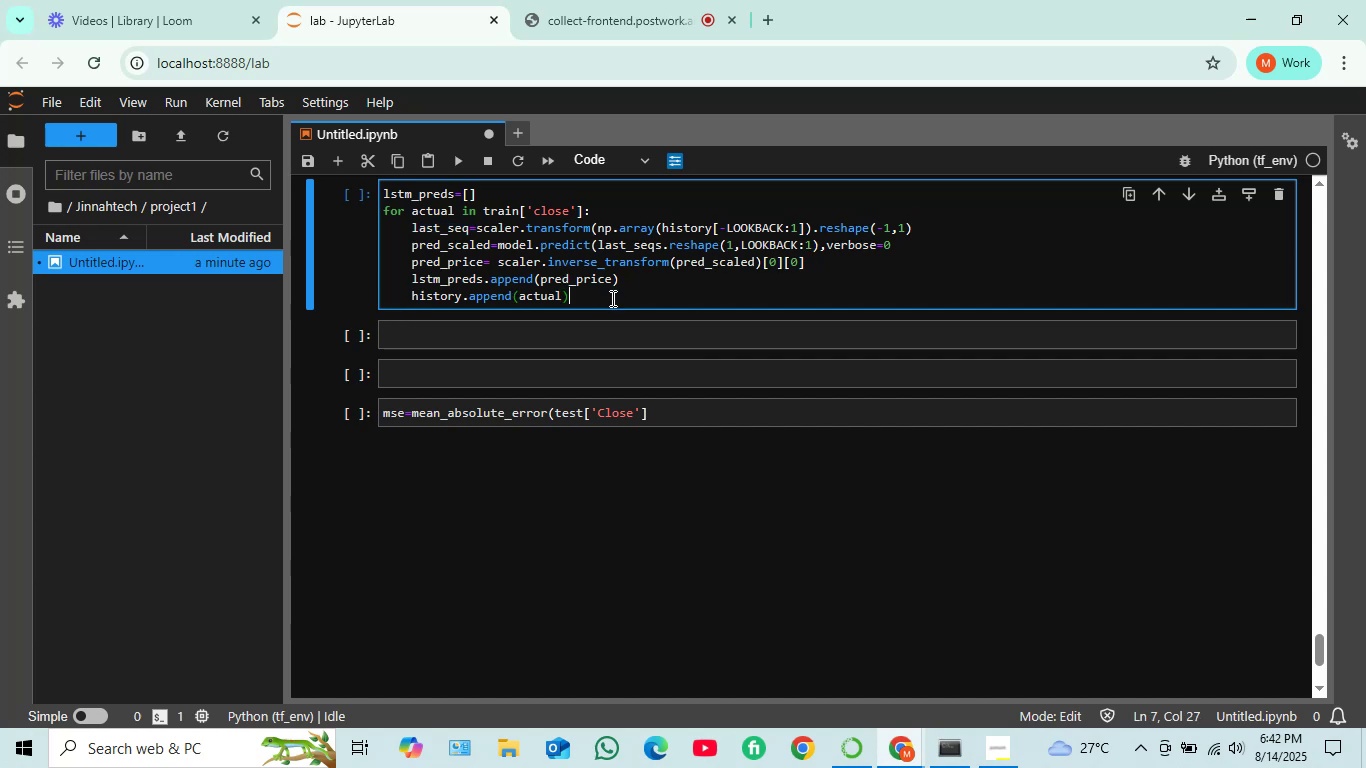 
key(Shift+Enter)
 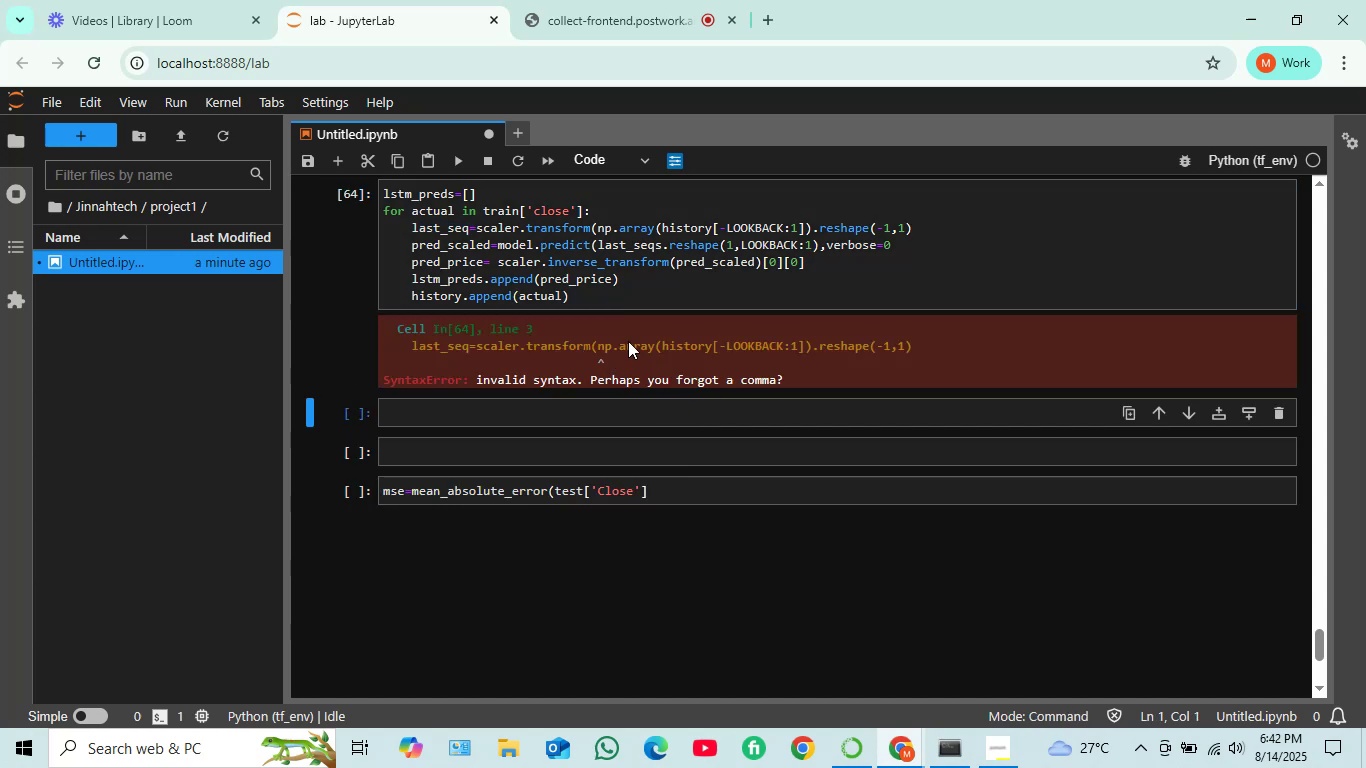 
wait(5.7)
 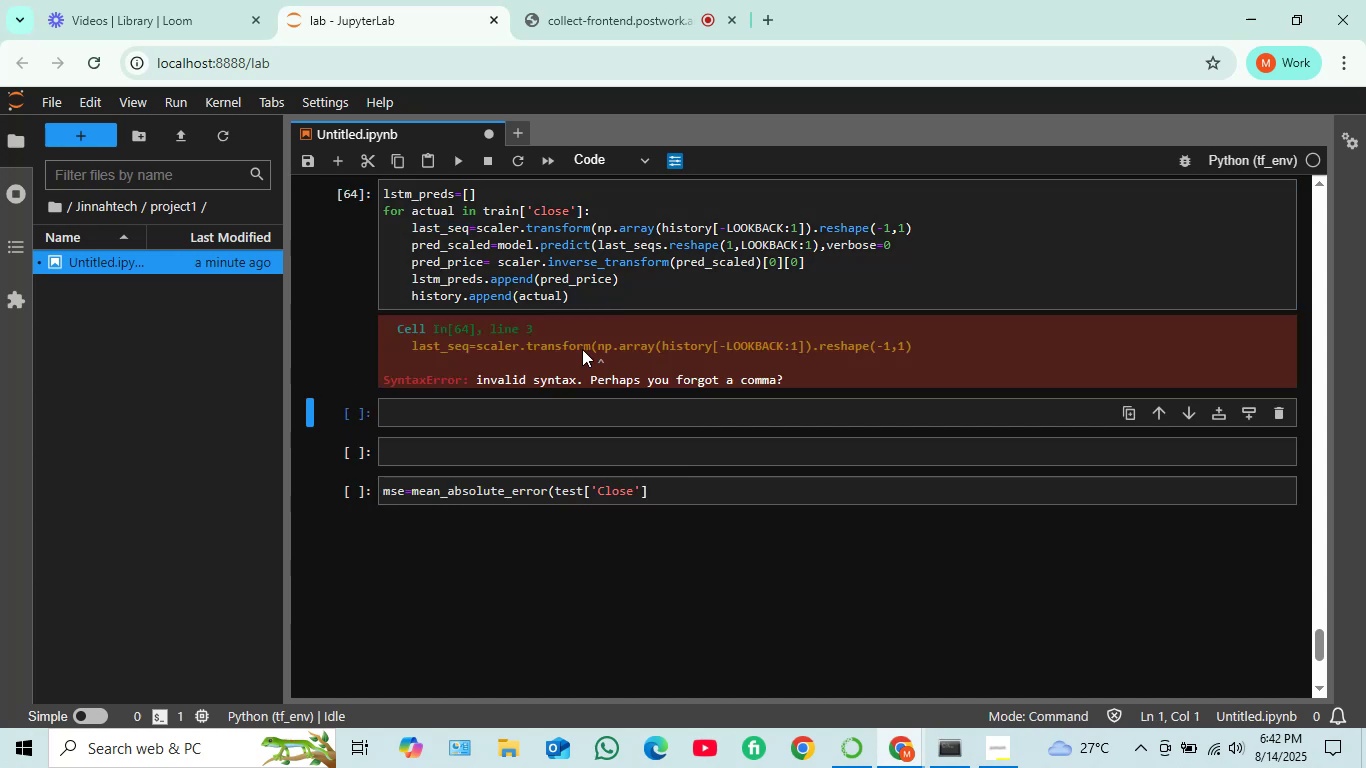 
scroll: coordinate [561, 318], scroll_direction: up, amount: 1.0
 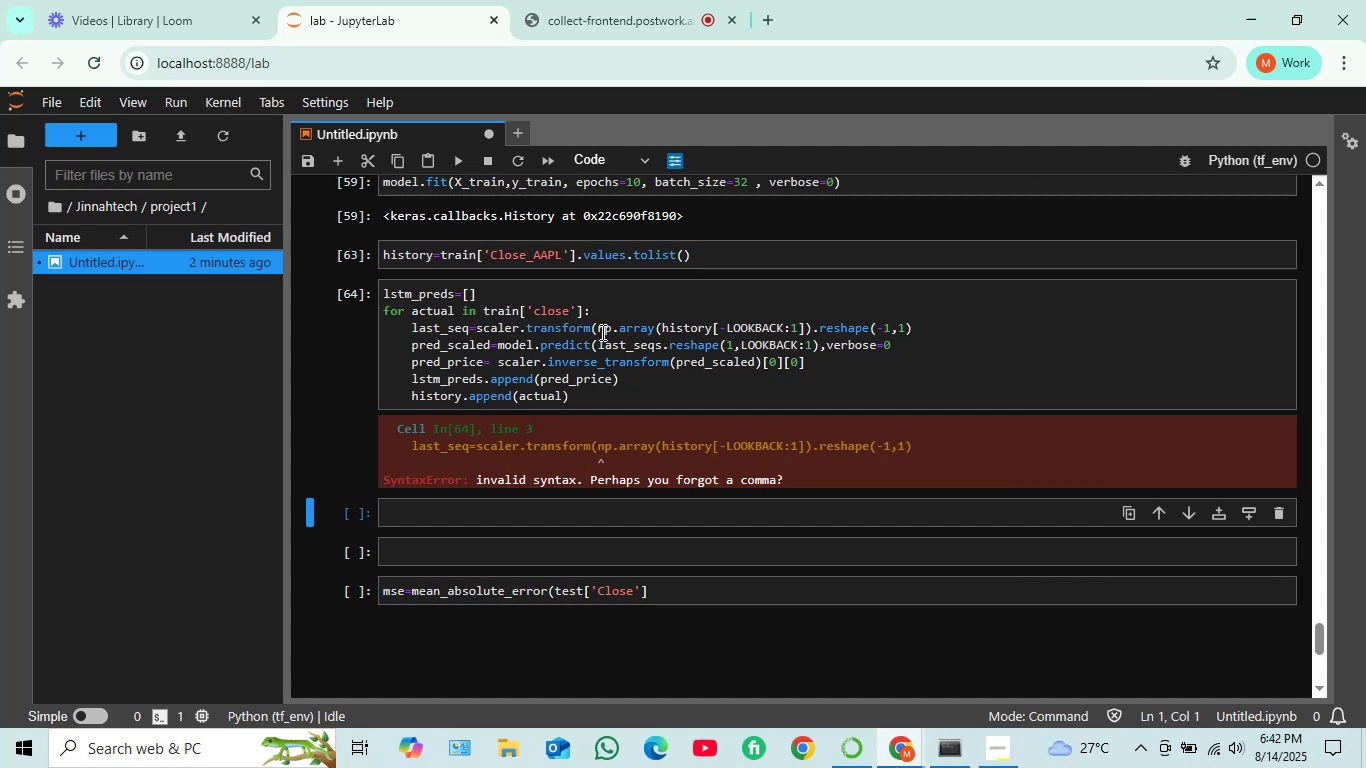 
wait(12.77)
 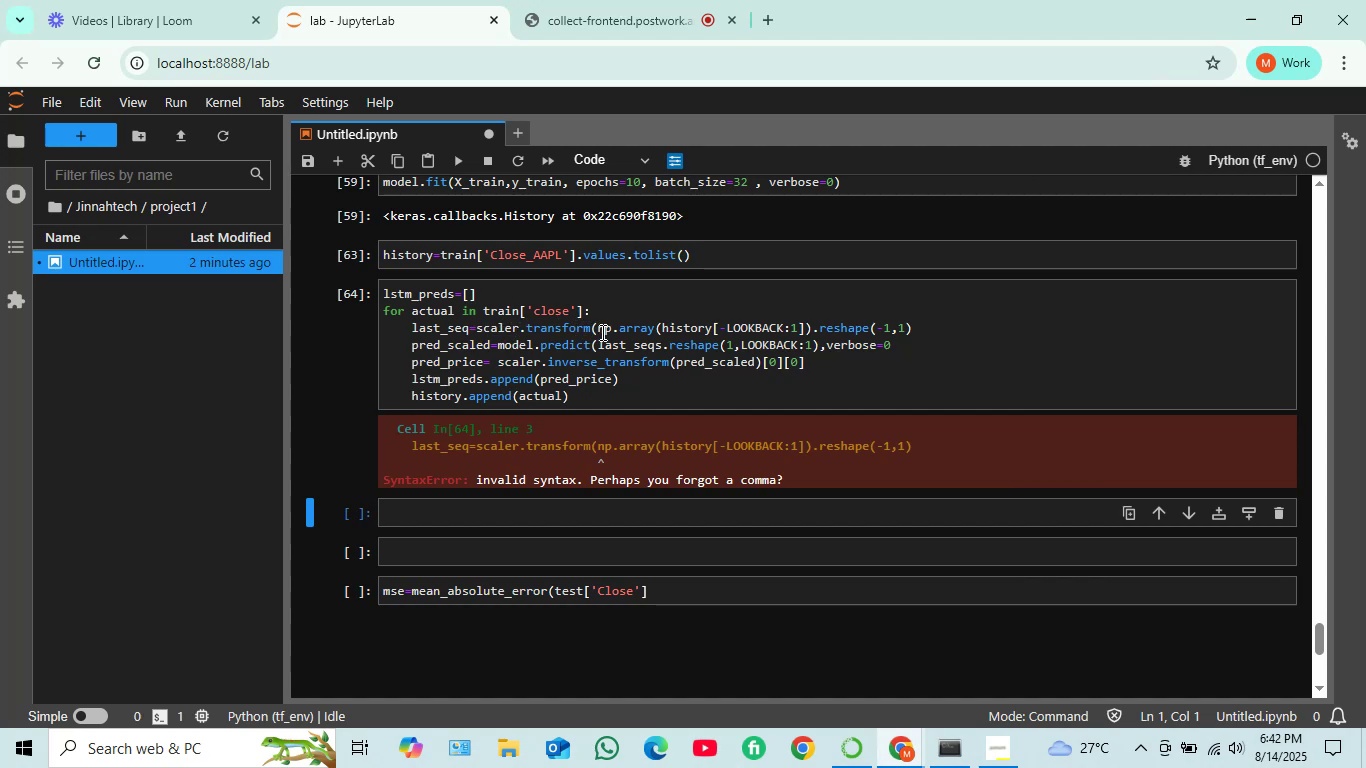 
left_click([459, 330])
 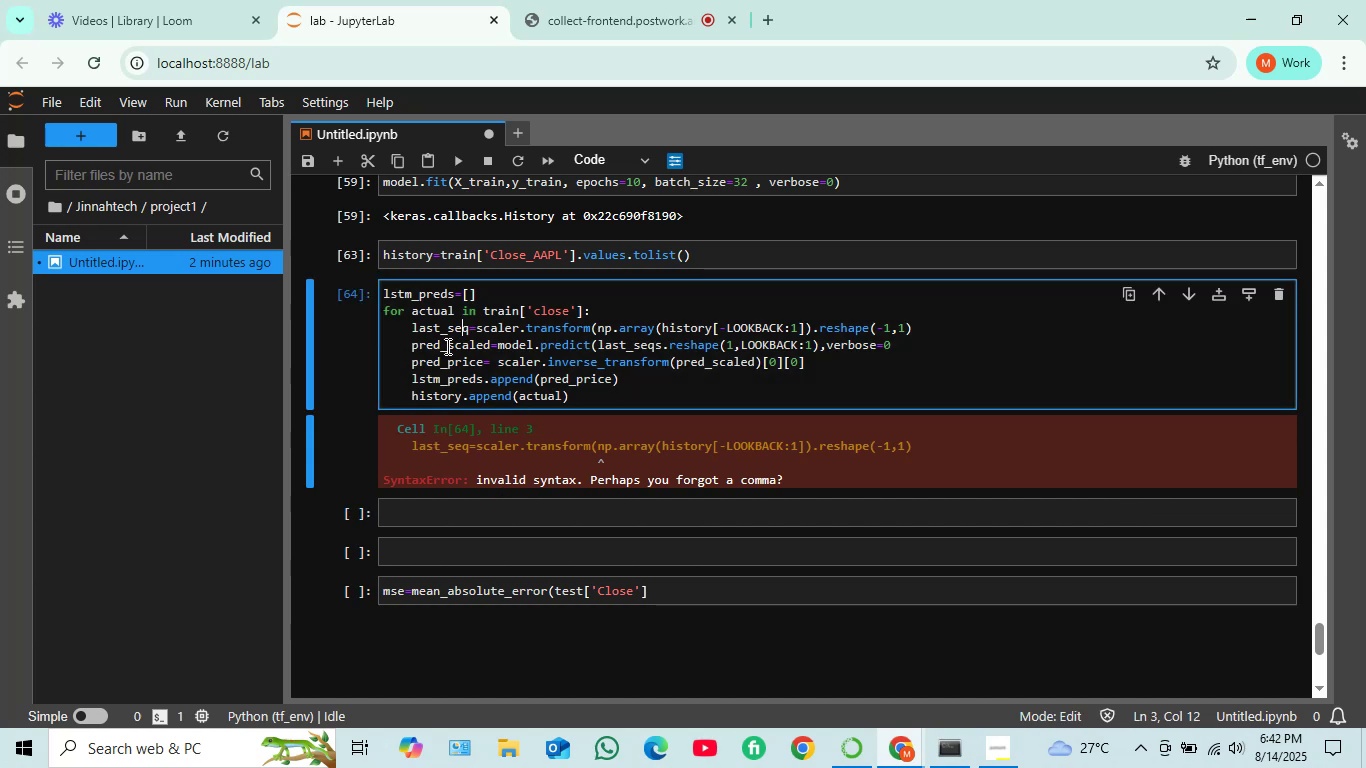 
wait(7.26)
 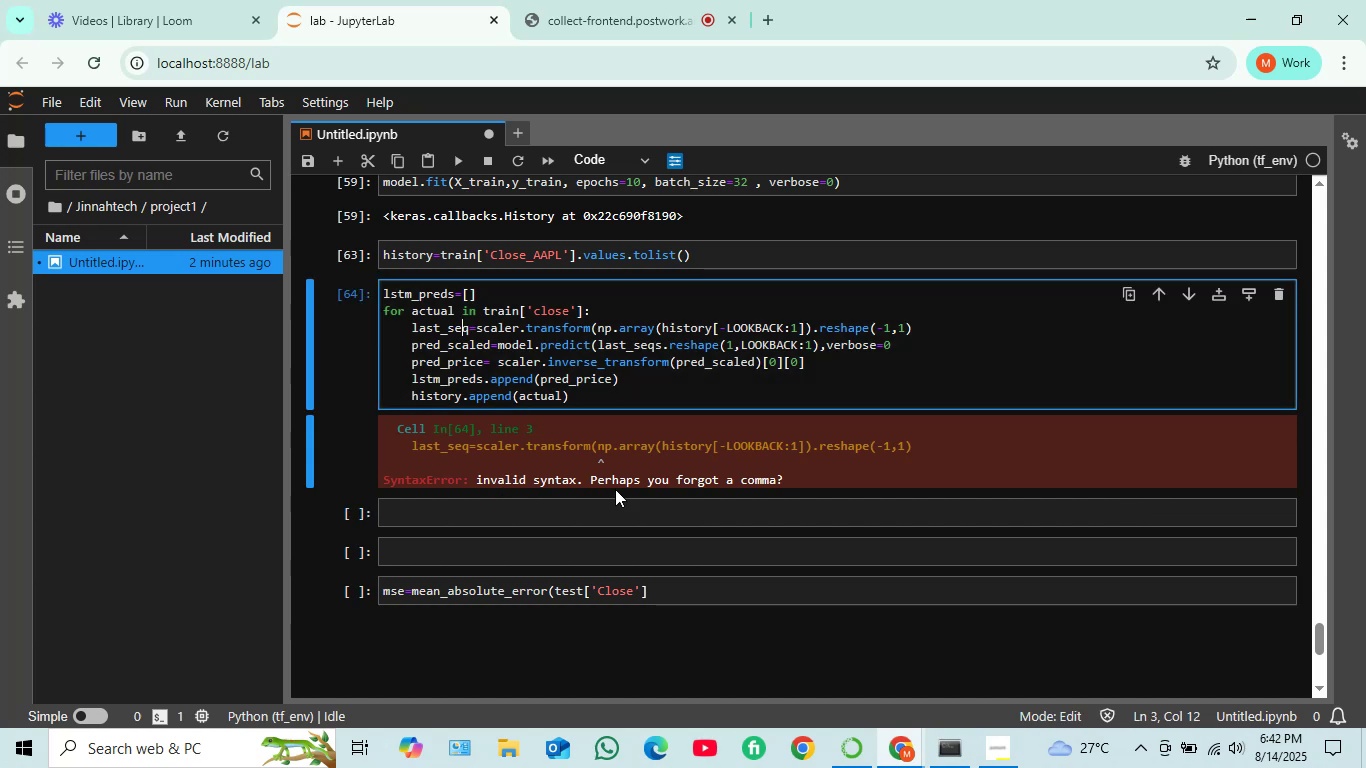 
scroll: coordinate [446, 346], scroll_direction: up, amount: 1.0
 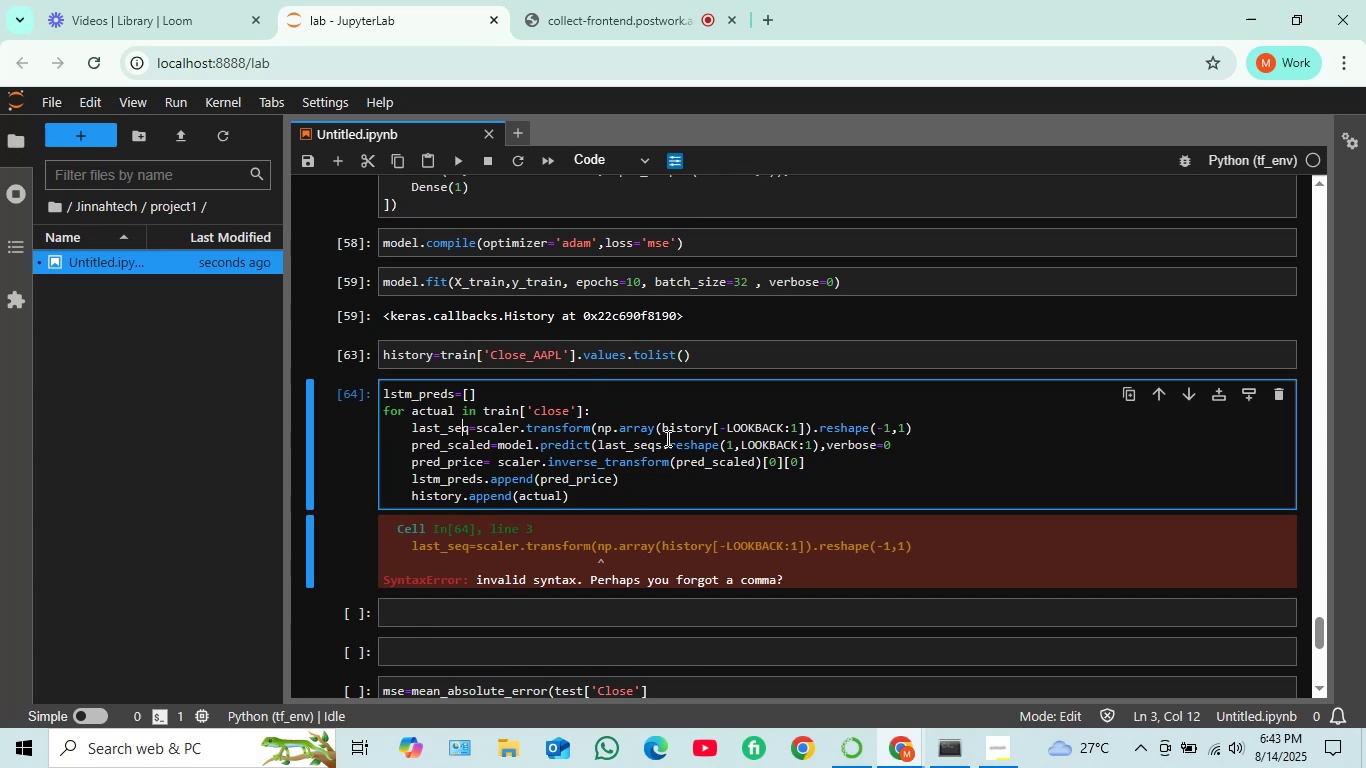 
wait(43.27)
 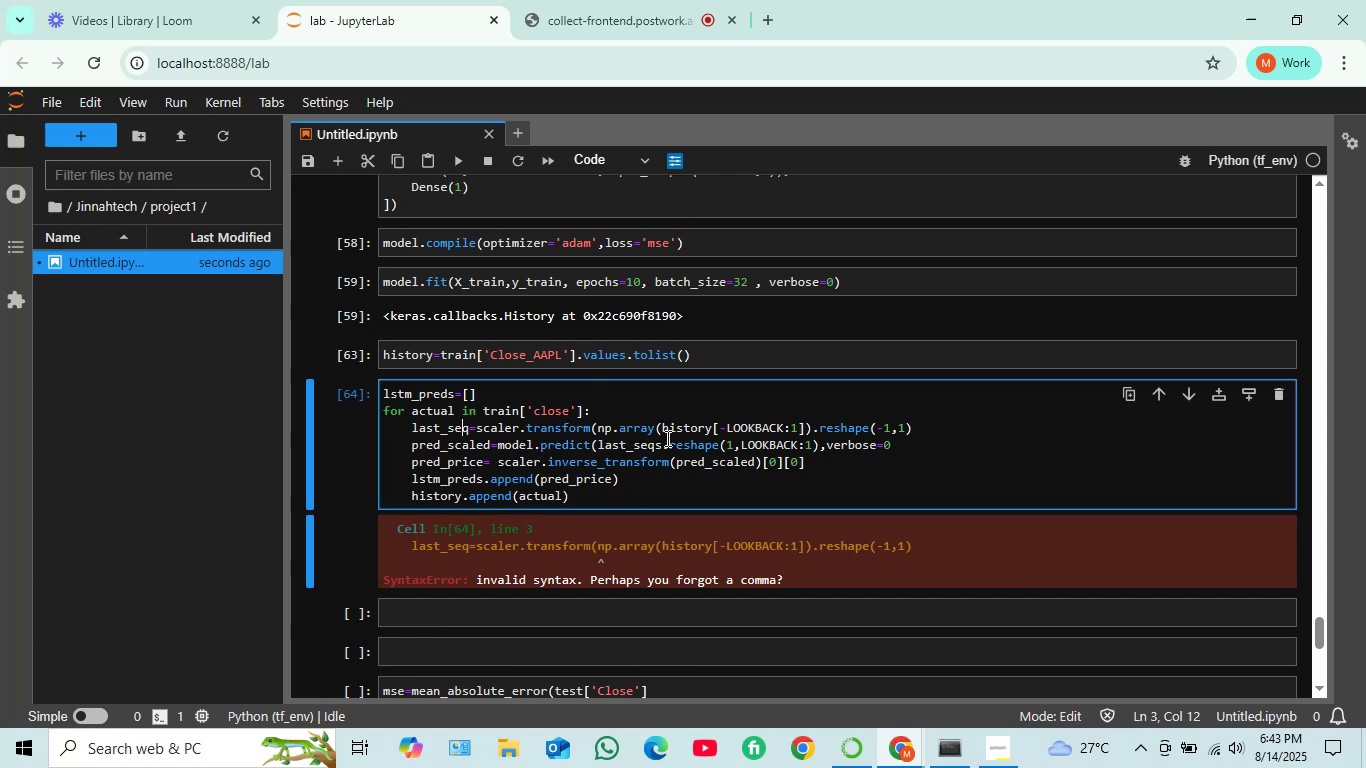 
left_click([941, 430])
 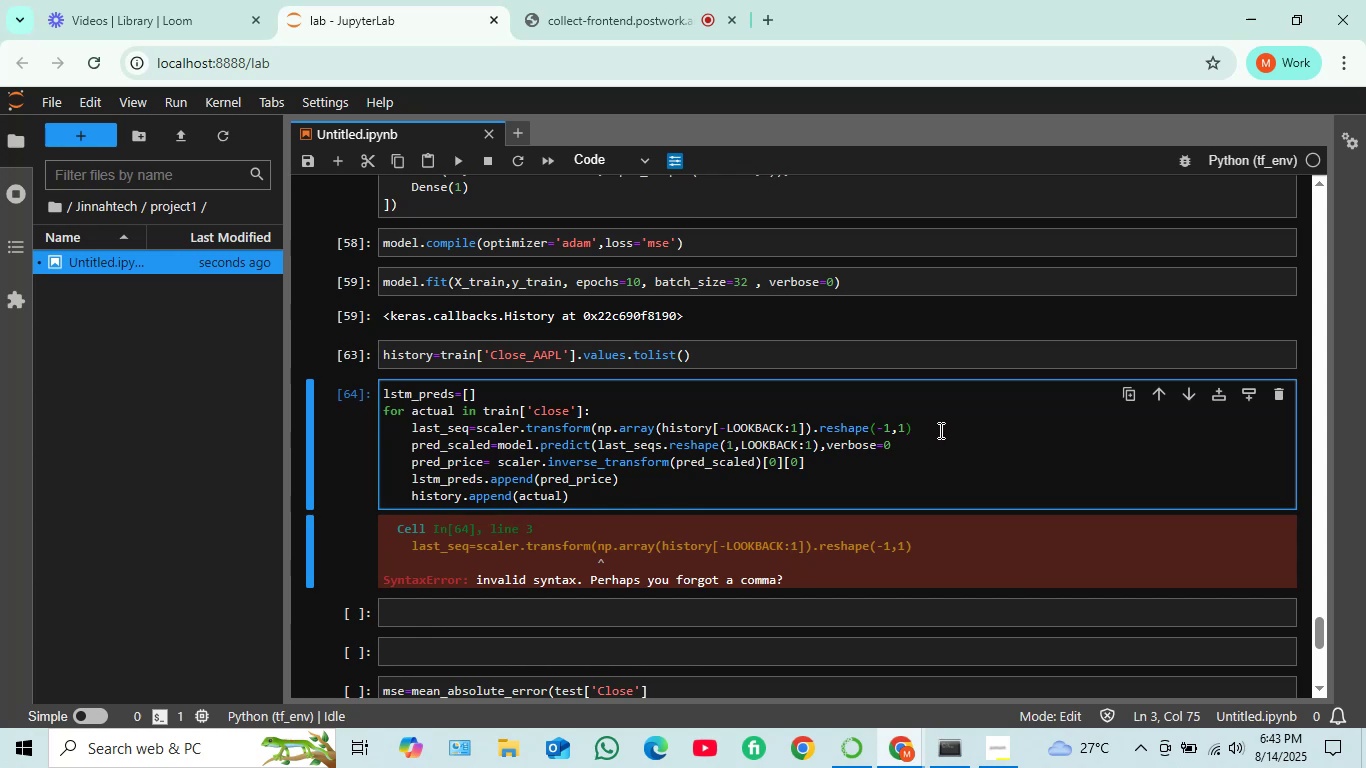 
key(Shift+0)
 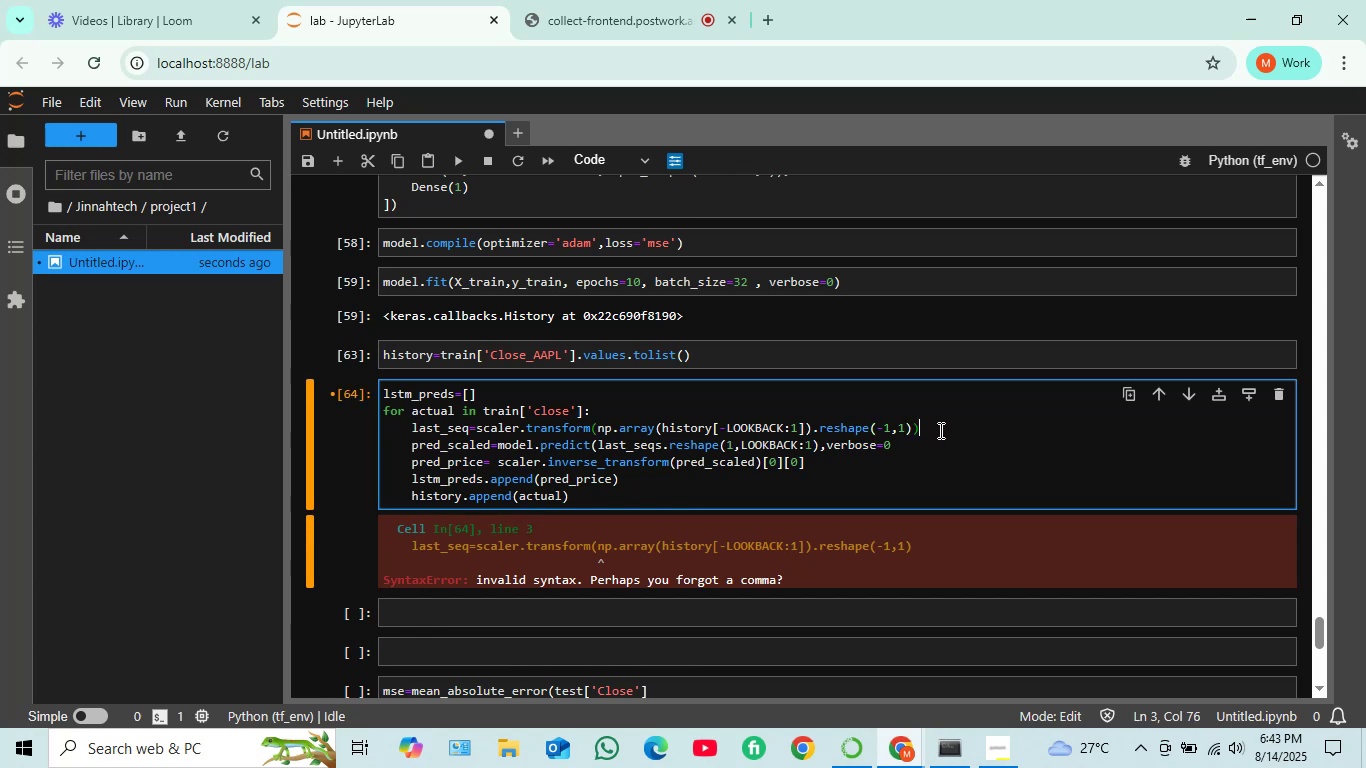 
key(Shift+ShiftRight)
 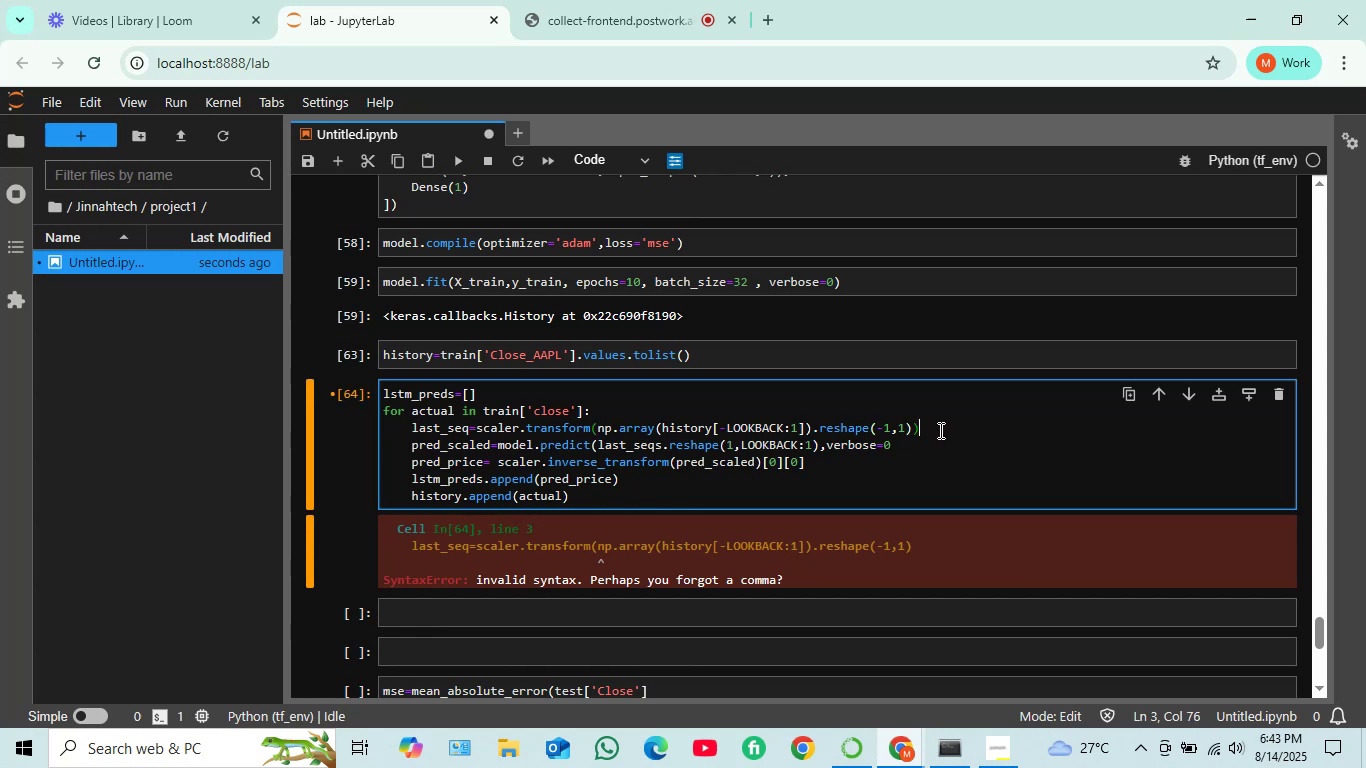 
key(Shift+Enter)
 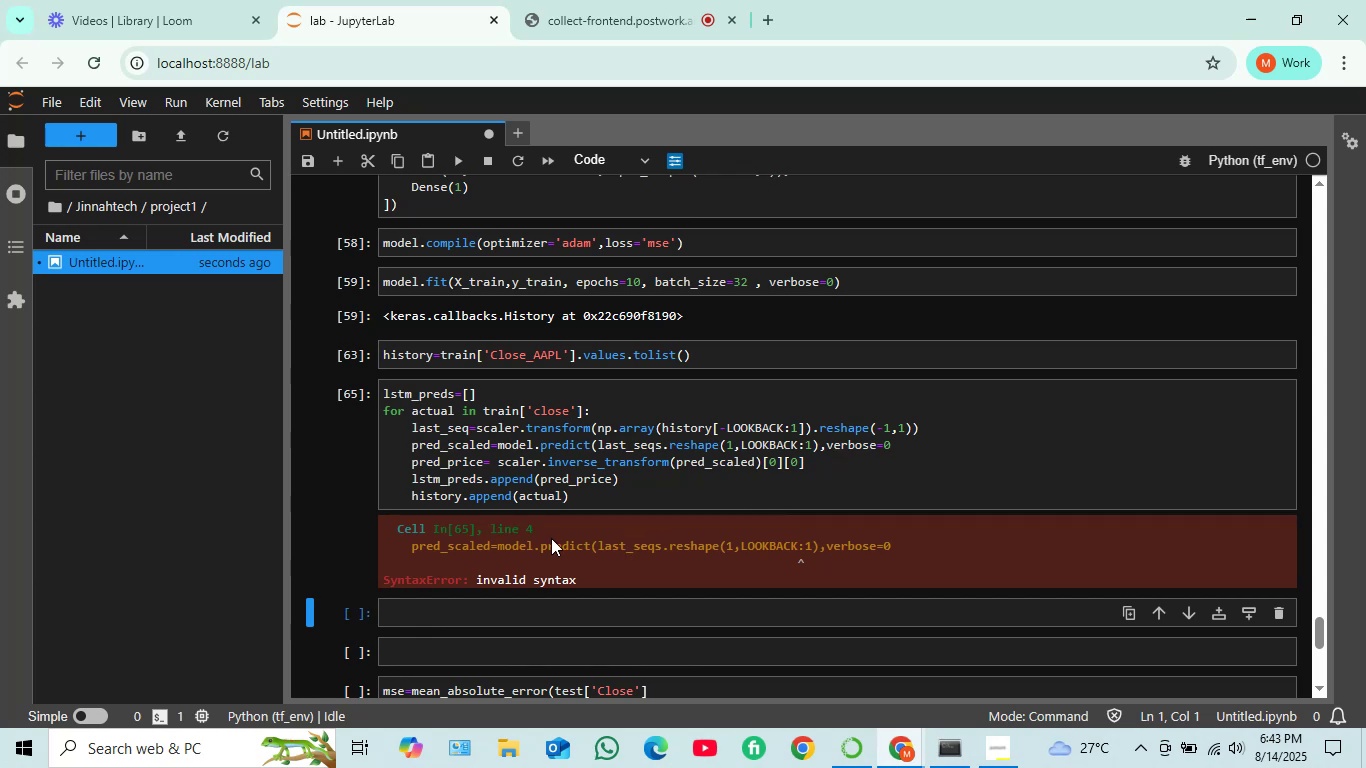 
wait(5.38)
 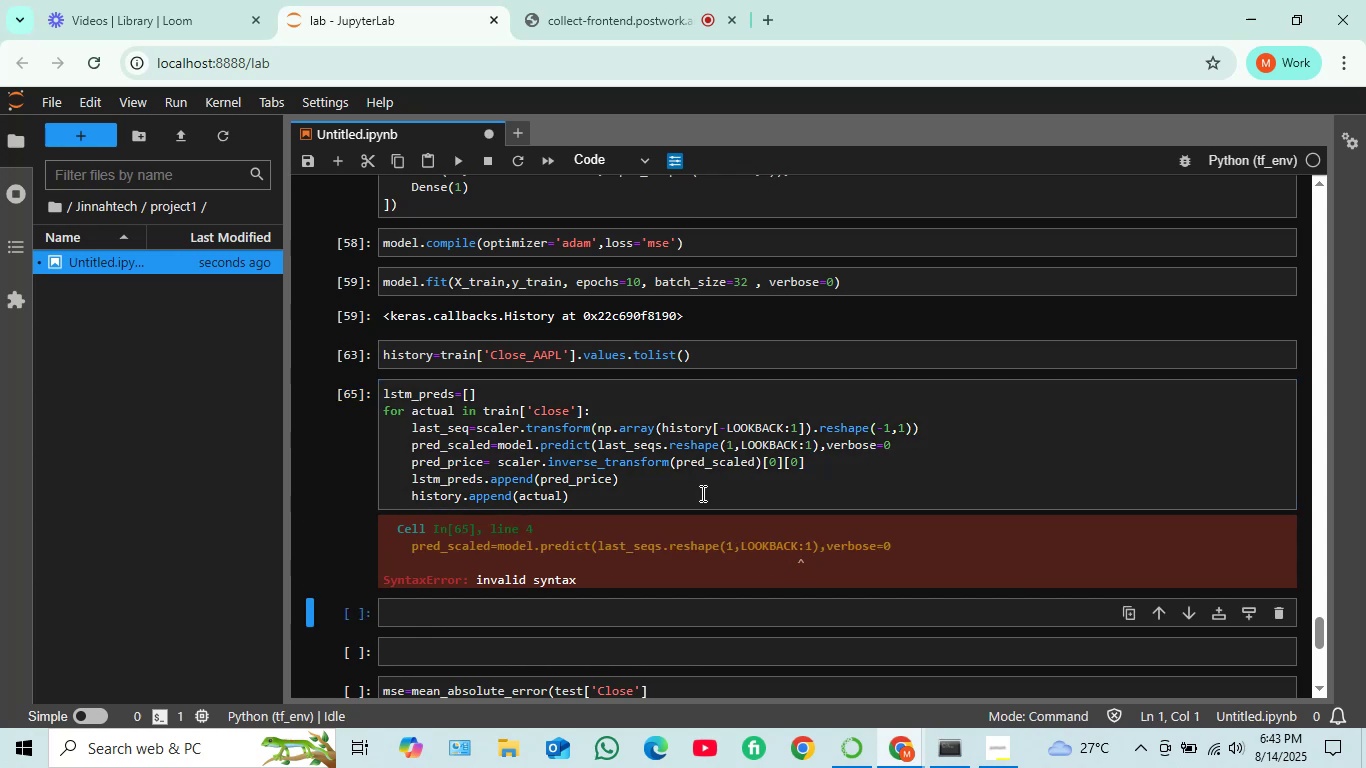 
left_click_drag(start_coordinate=[492, 581], to_coordinate=[600, 593])
 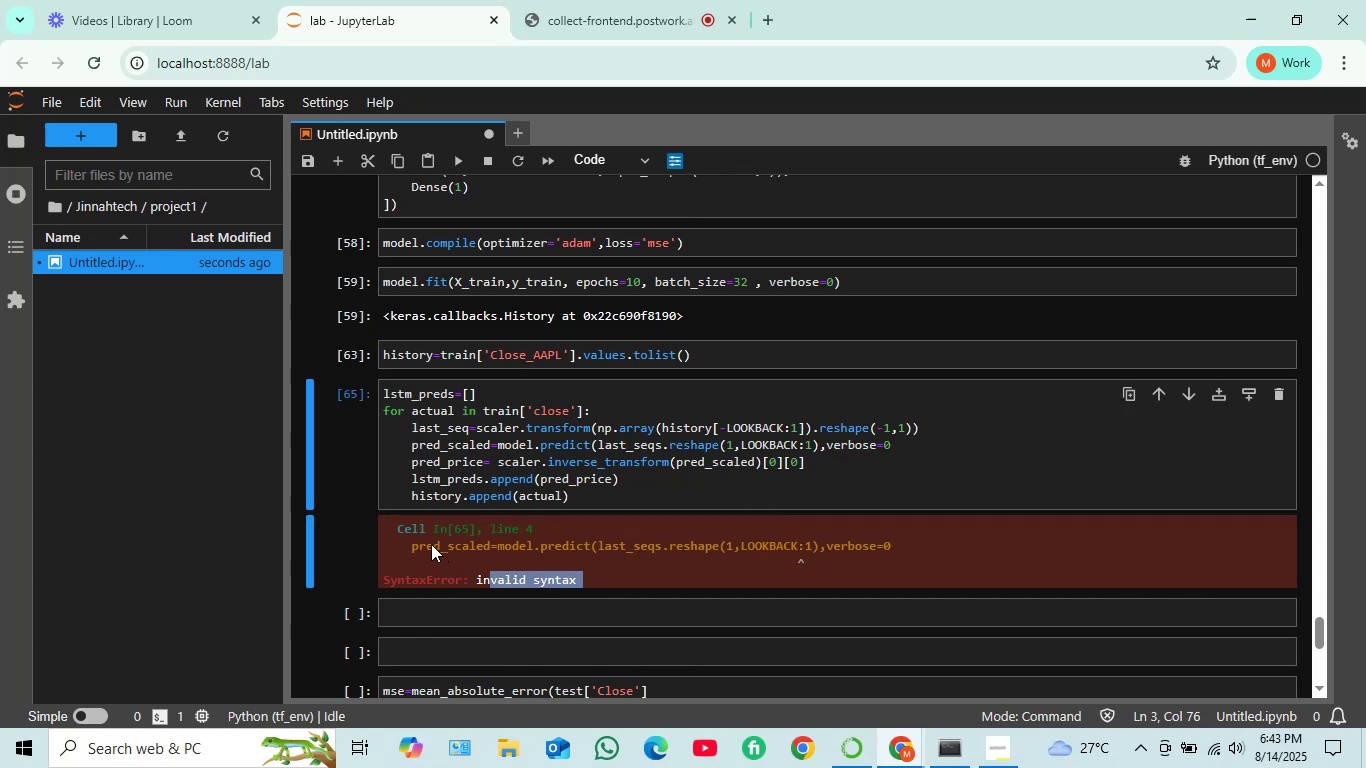 
left_click_drag(start_coordinate=[423, 550], to_coordinate=[490, 556])
 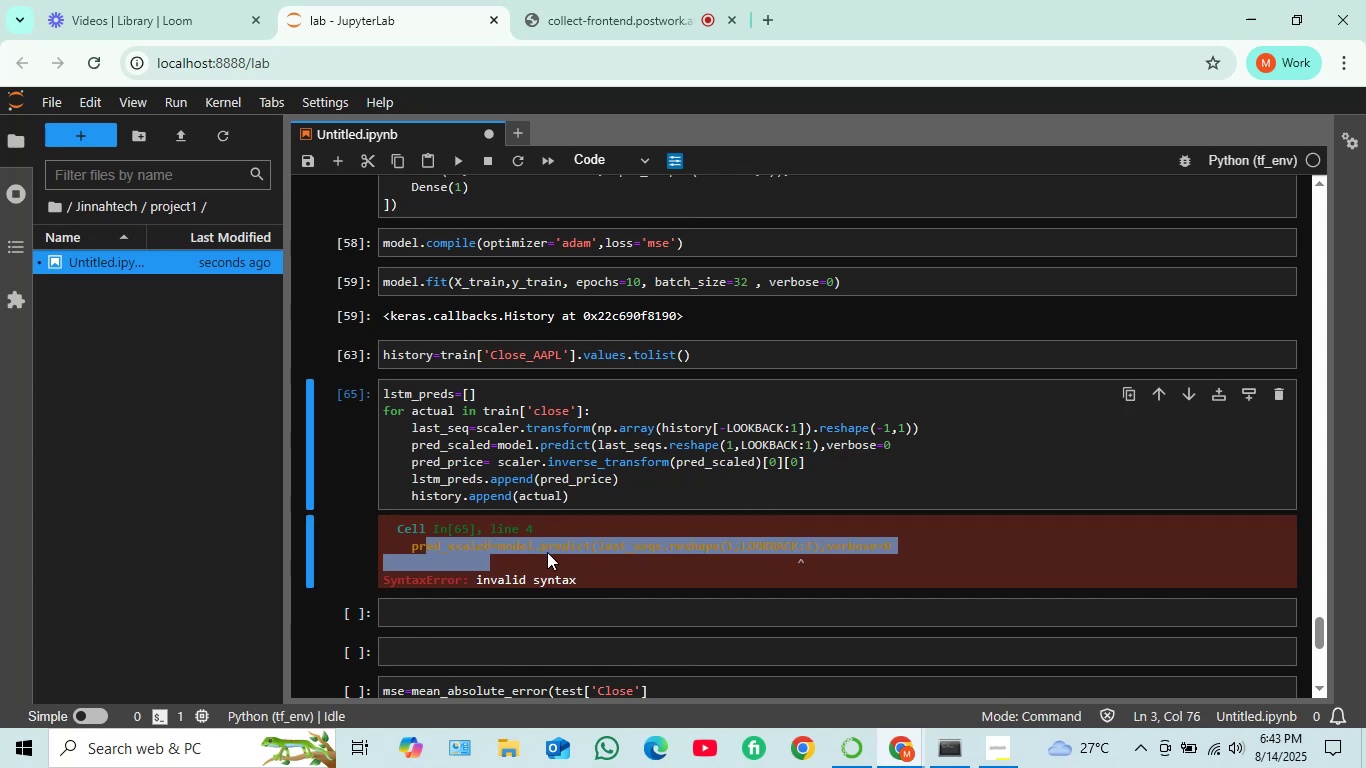 
left_click([651, 580])
 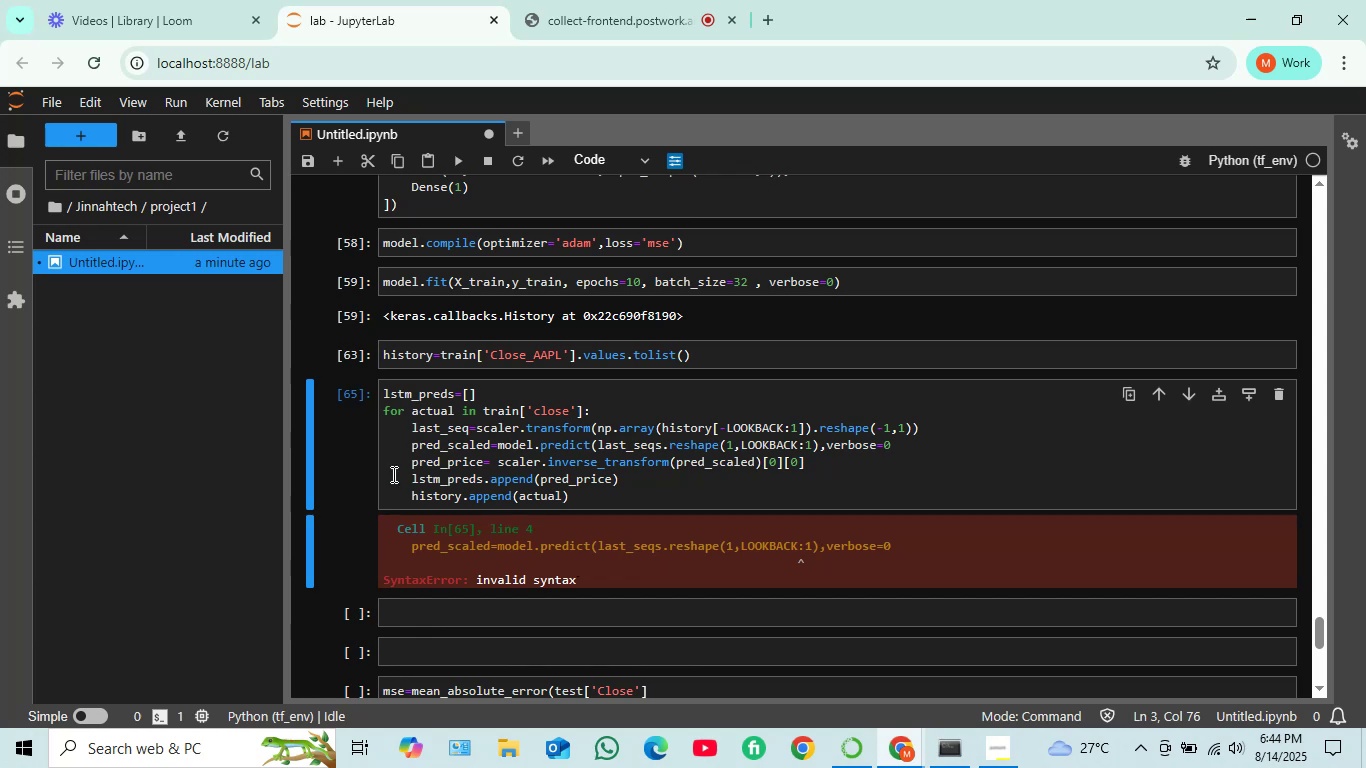 
wait(8.64)
 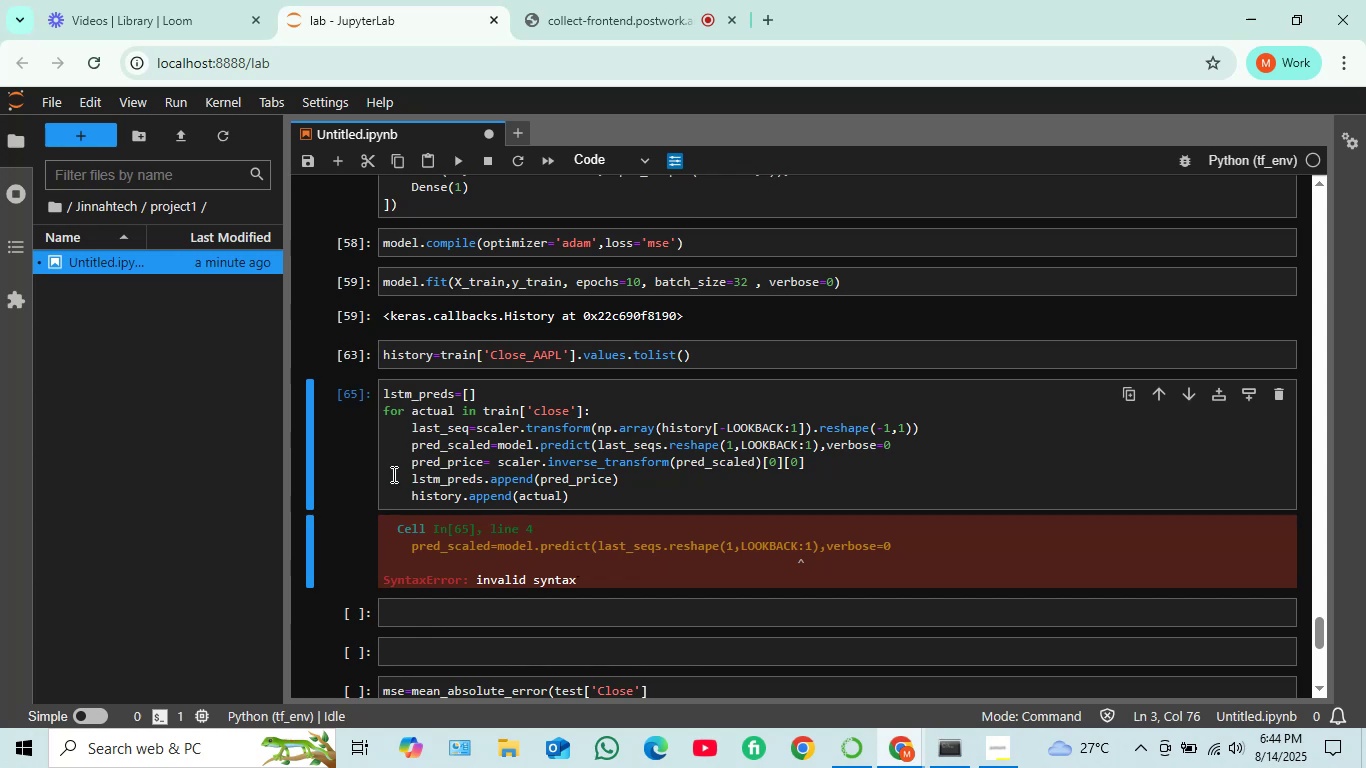 
left_click([664, 450])
 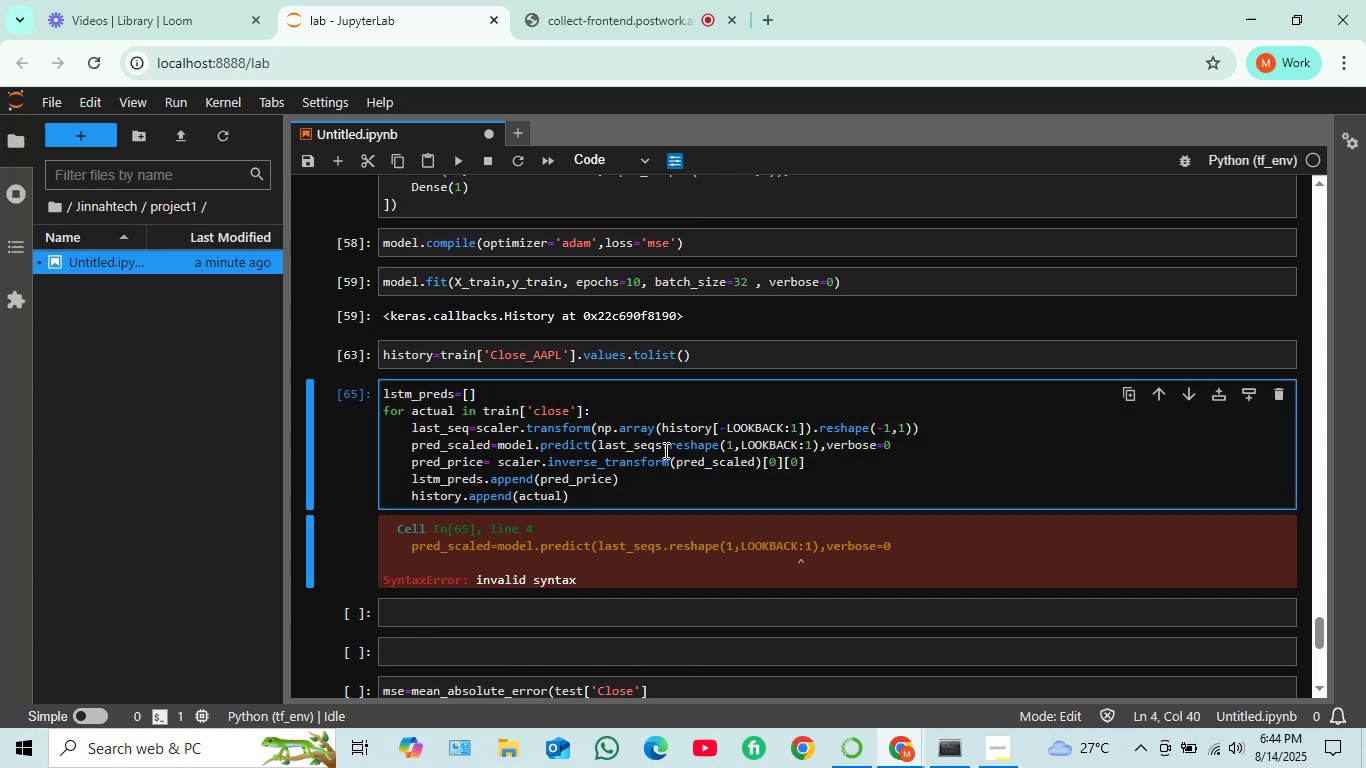 
key(Backspace)
 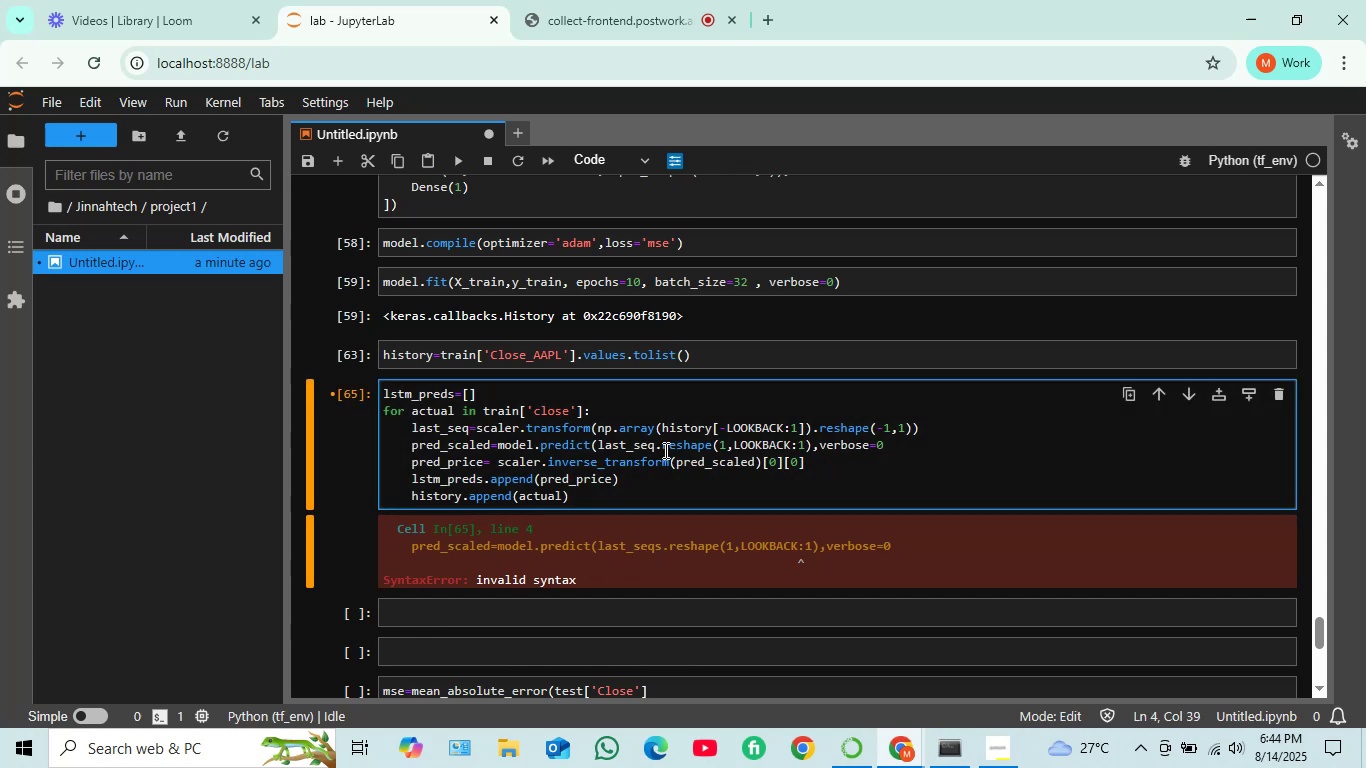 
key(Shift+ShiftRight)
 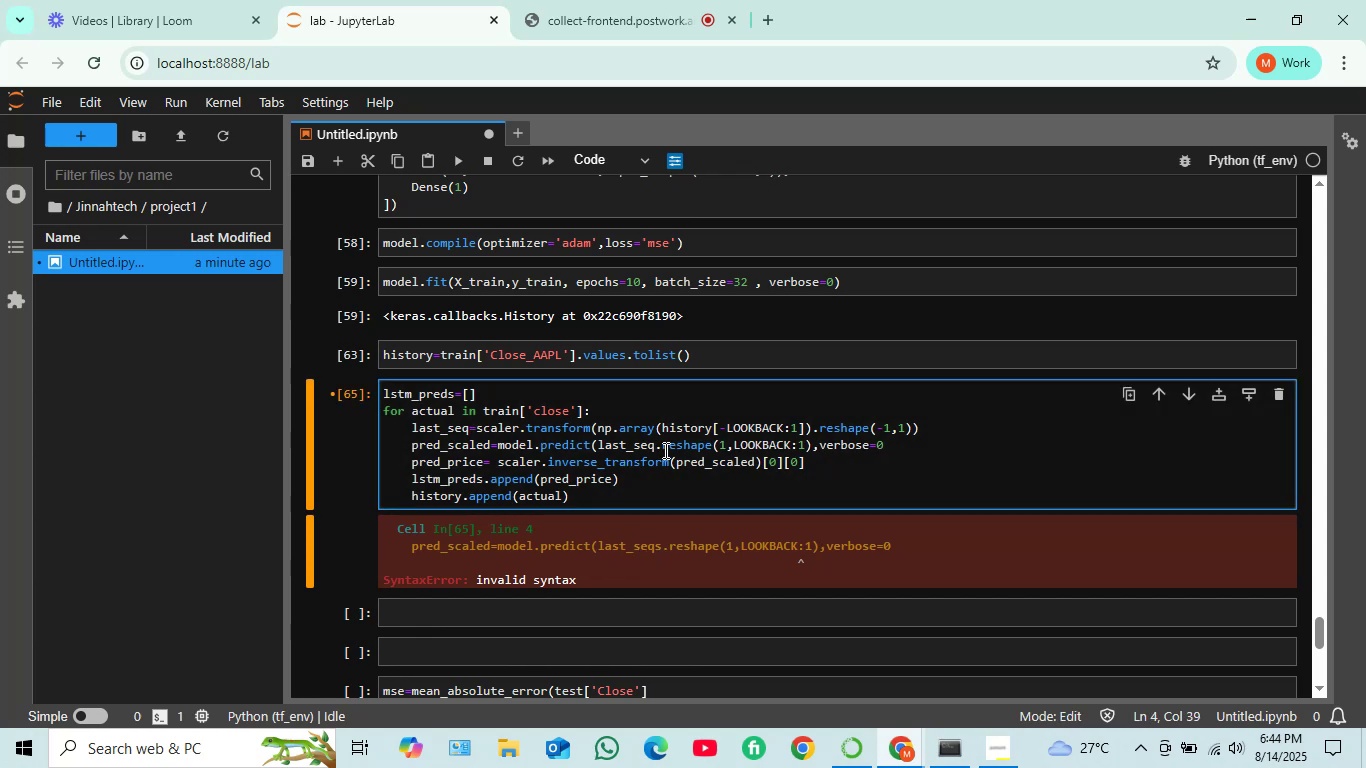 
key(Shift+Enter)
 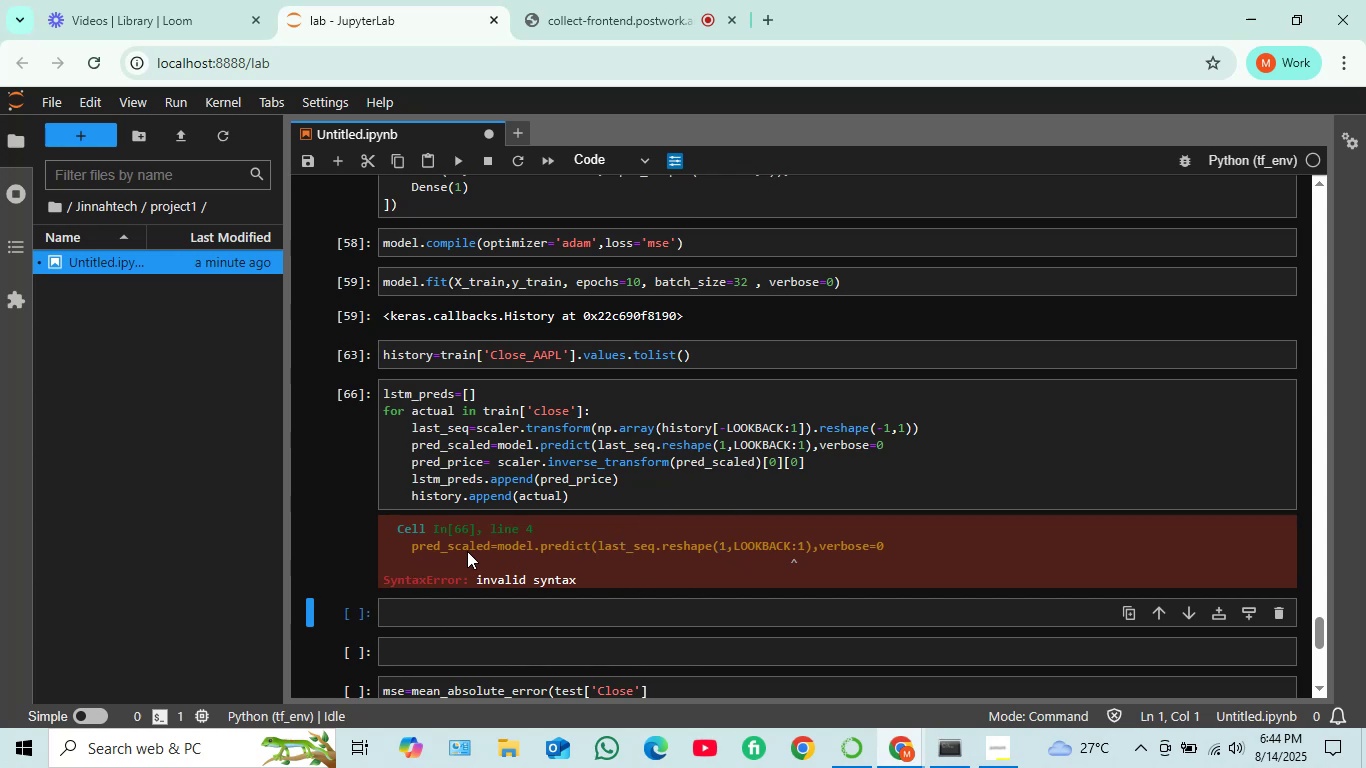 
wait(11.18)
 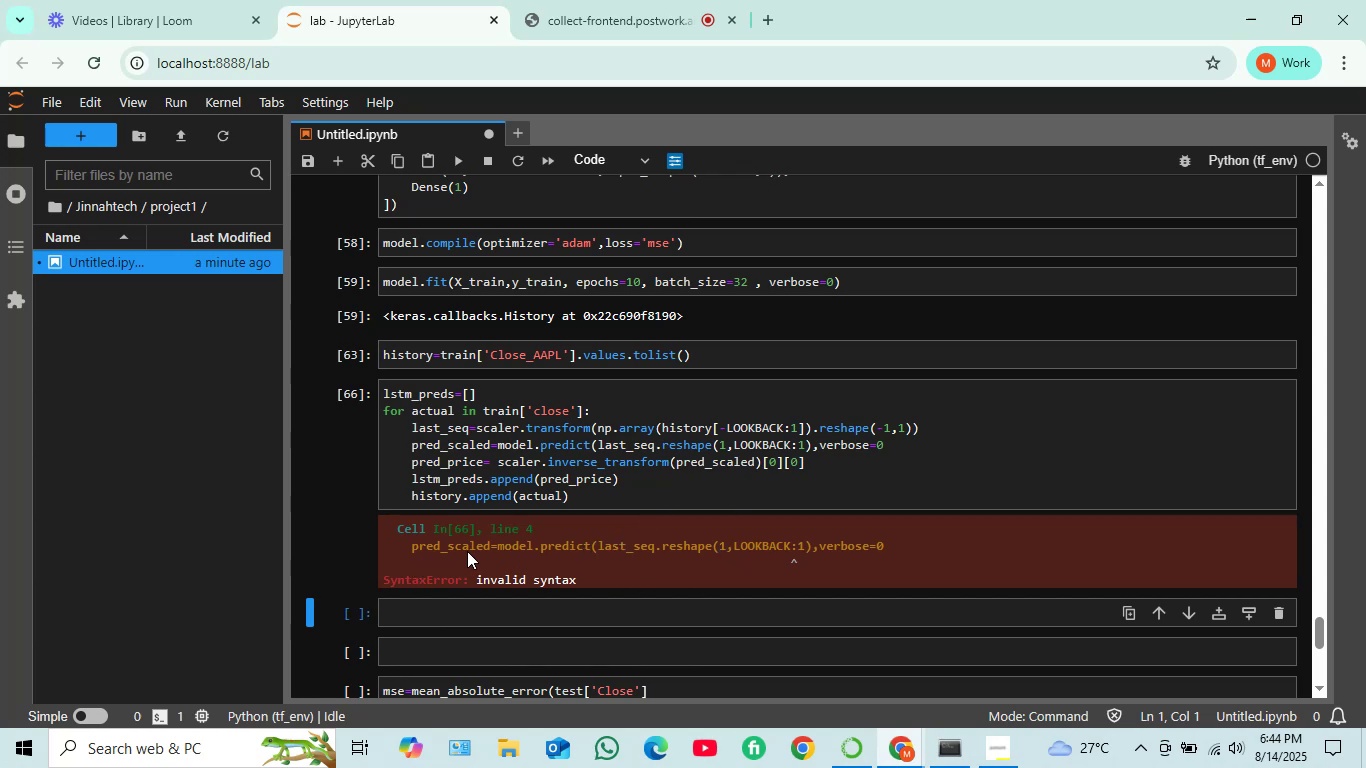 
left_click([792, 560])
 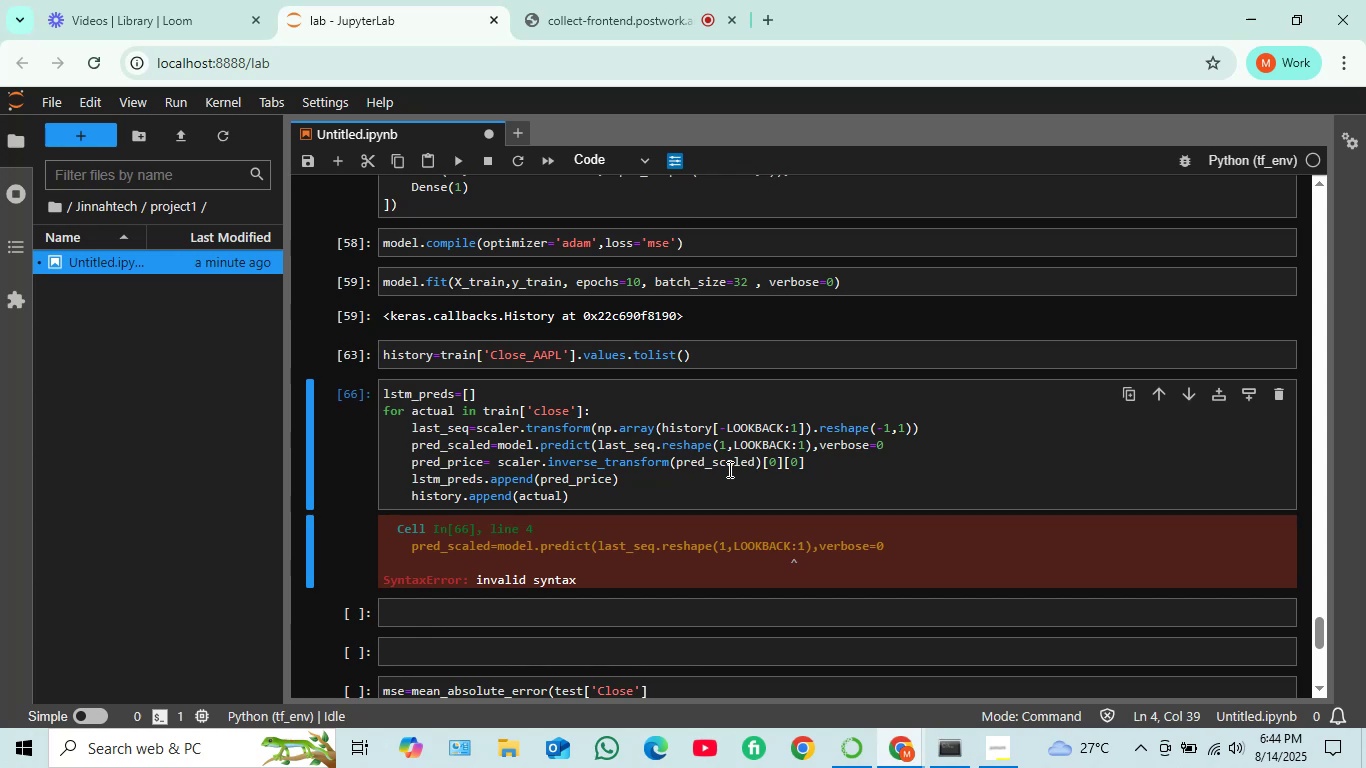 
wait(17.12)
 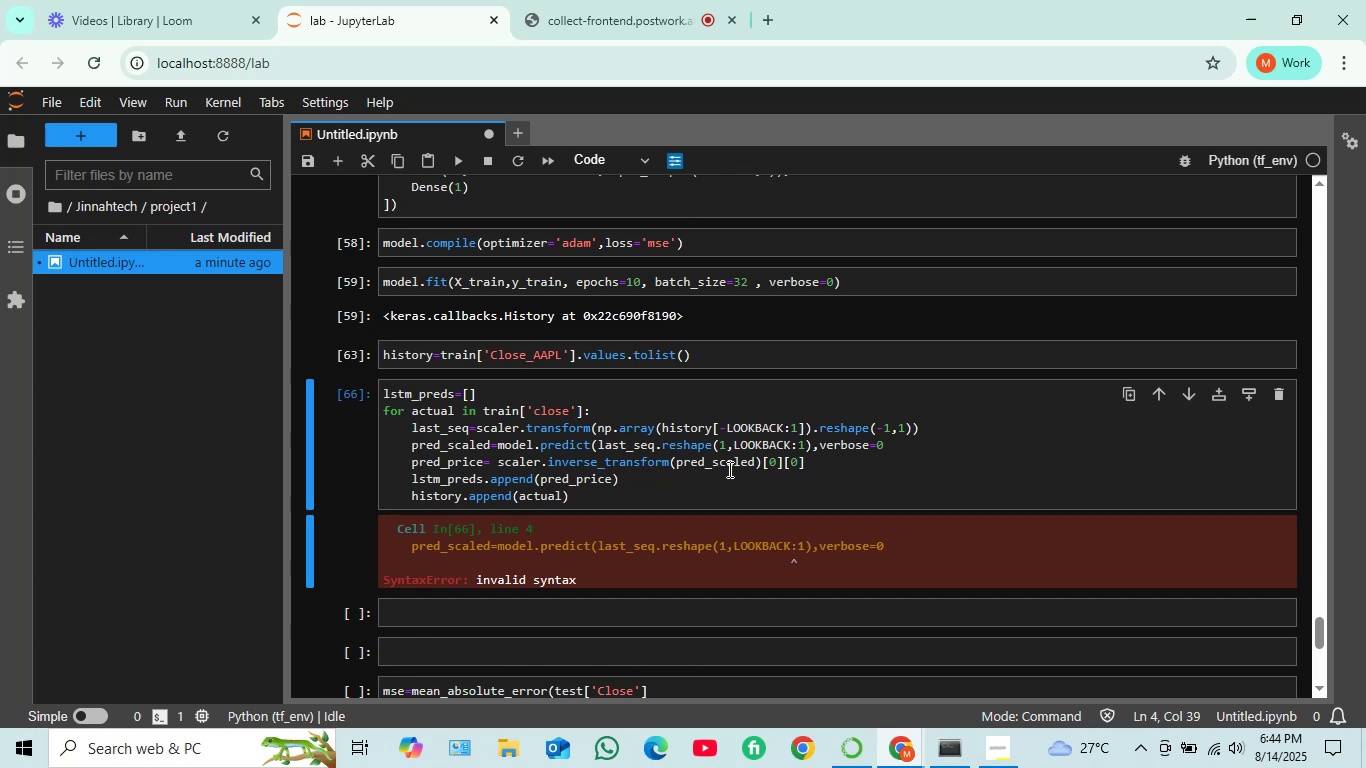 
left_click([895, 444])
 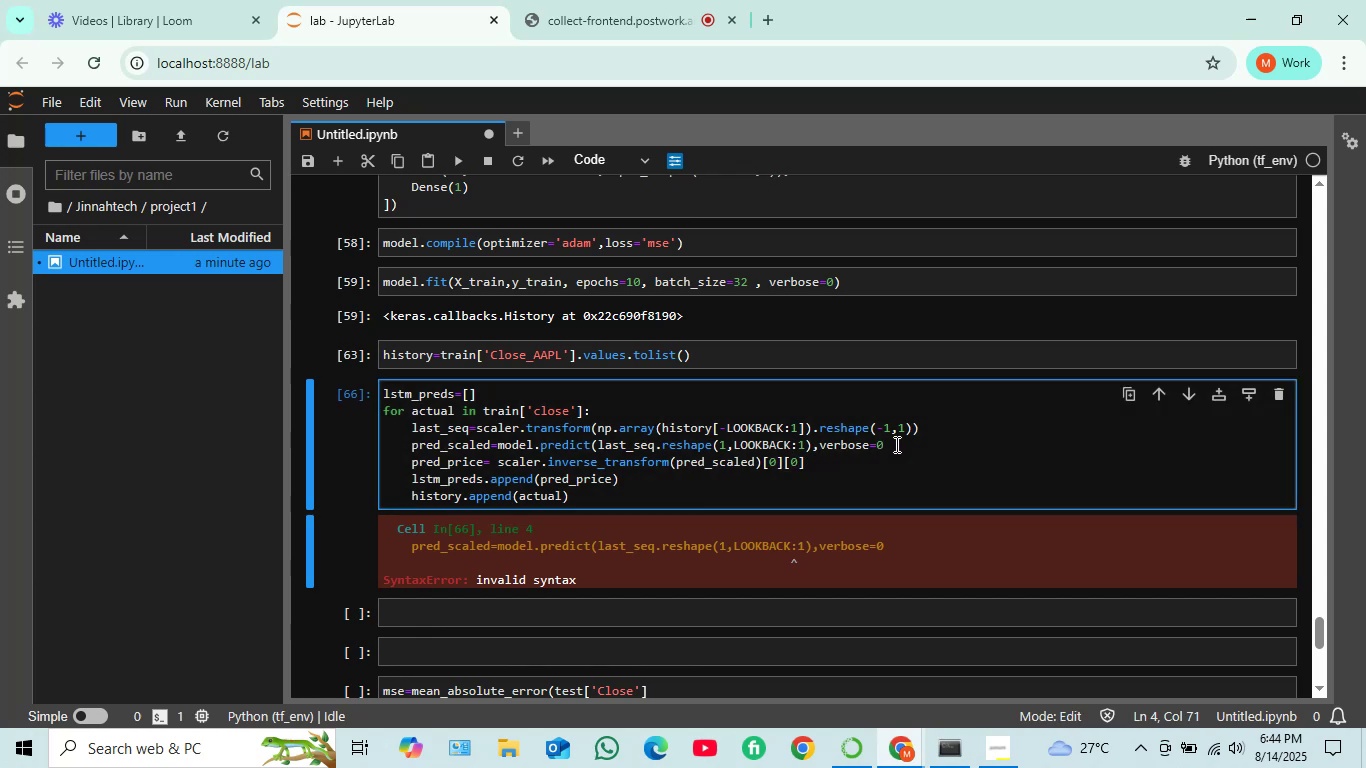 
key(Shift+0)
 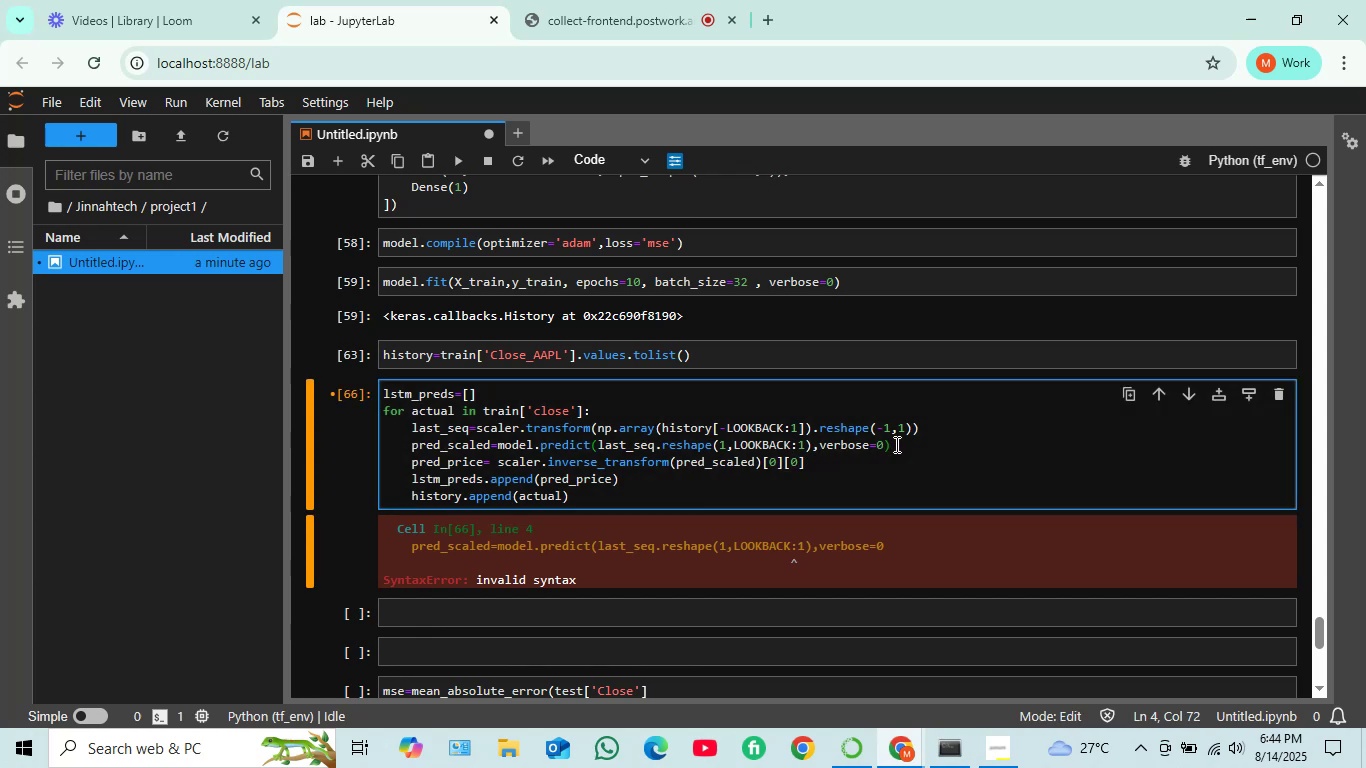 
key(Shift+Enter)
 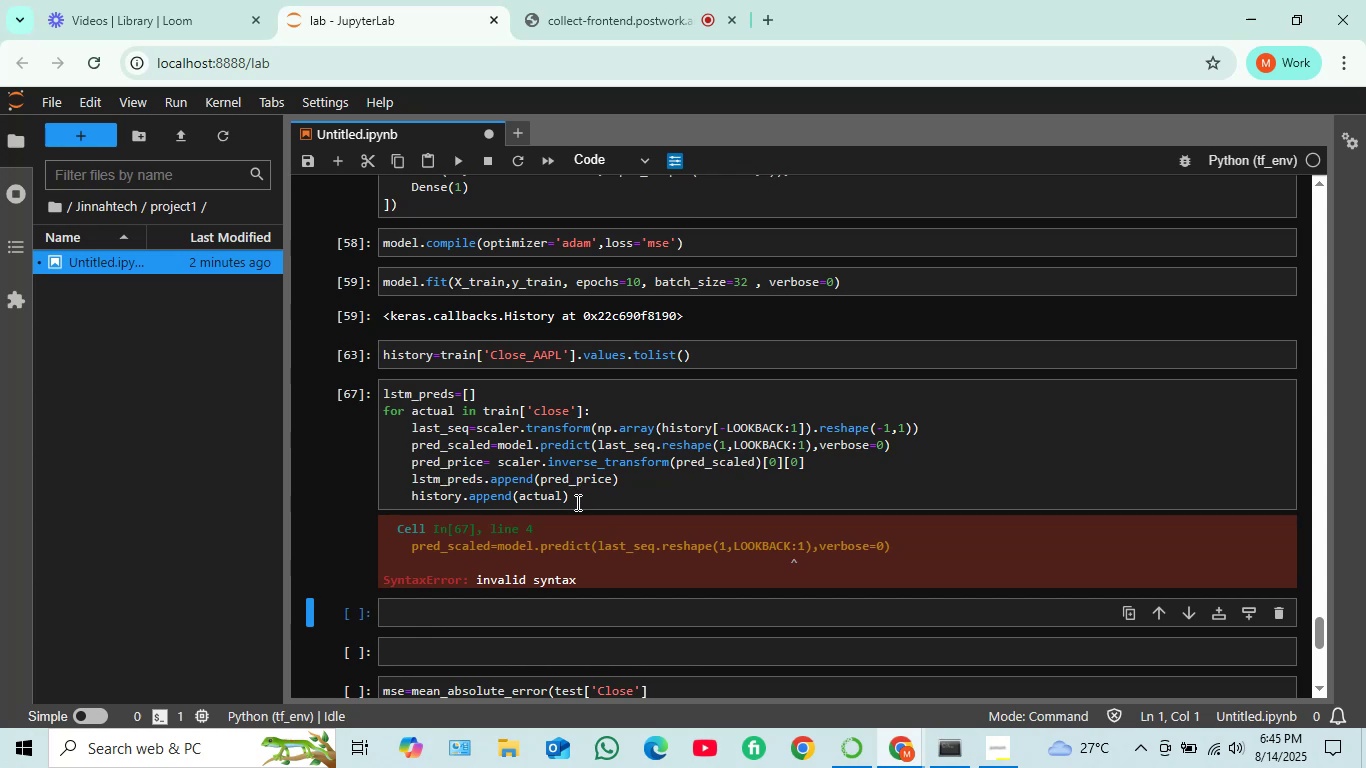 
wait(34.67)
 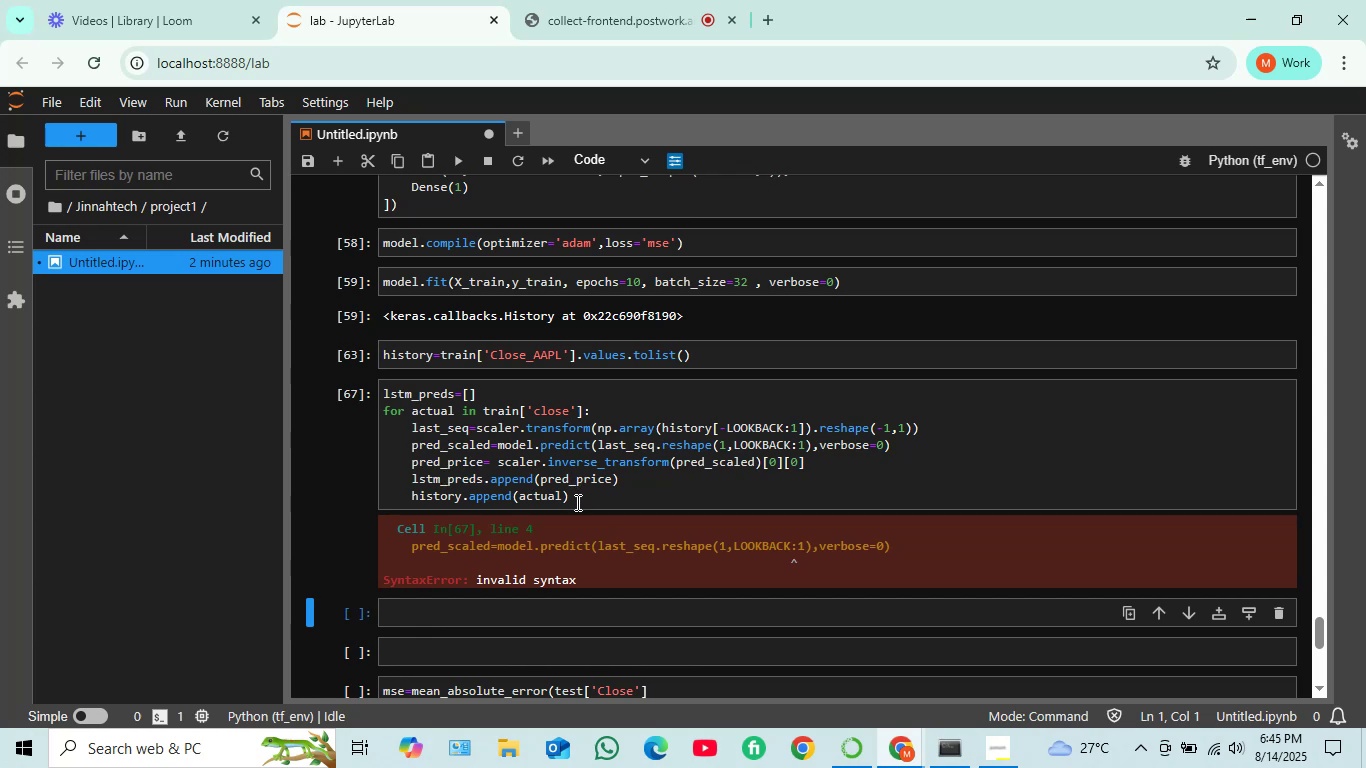 
left_click_drag(start_coordinate=[903, 444], to_coordinate=[410, 444])
 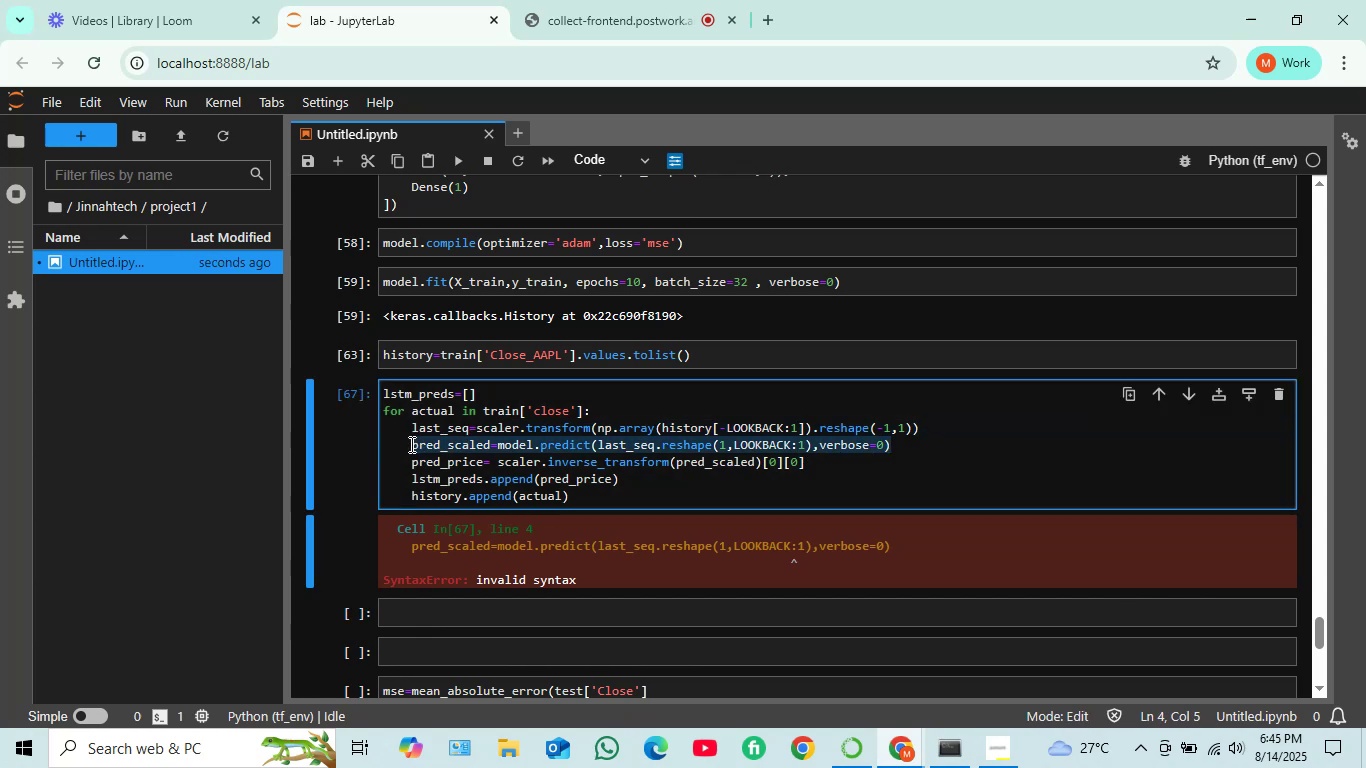 
key(Control+C)
 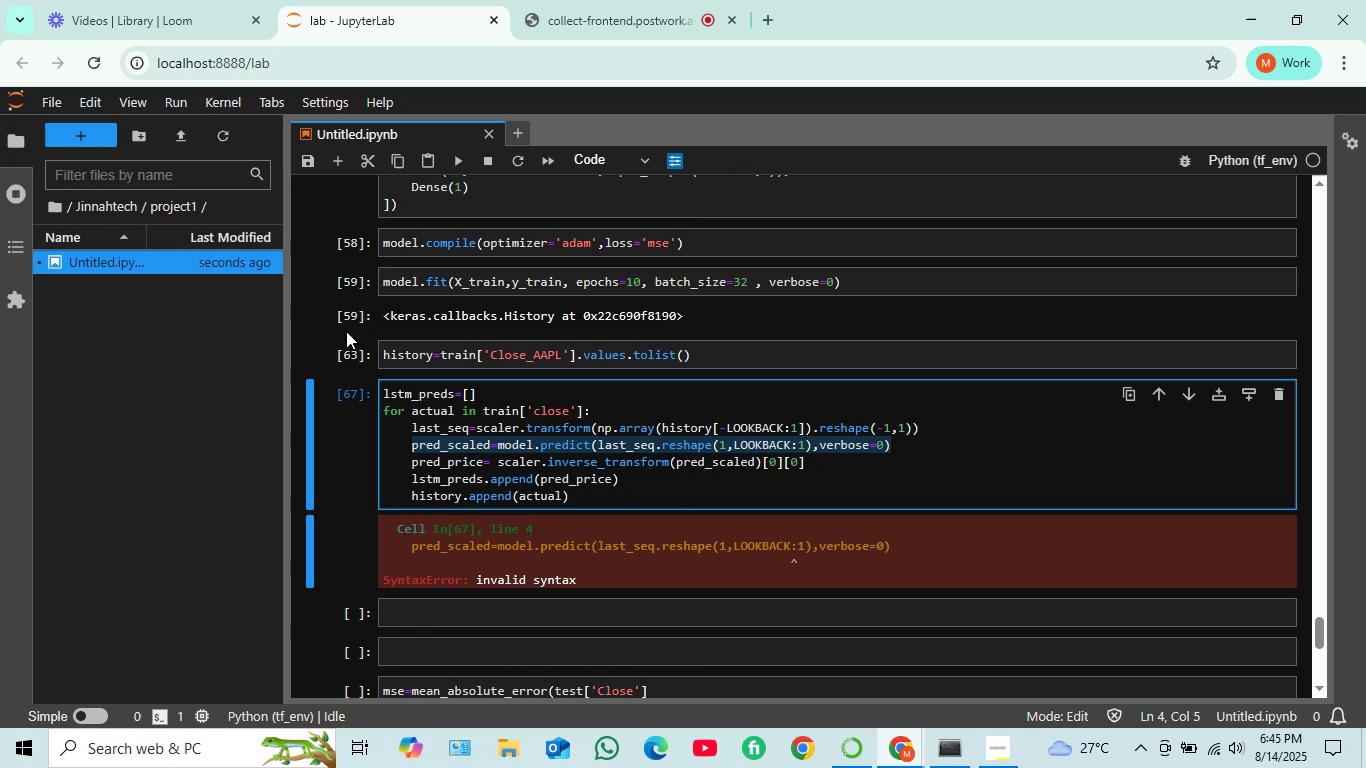 
wait(9.7)
 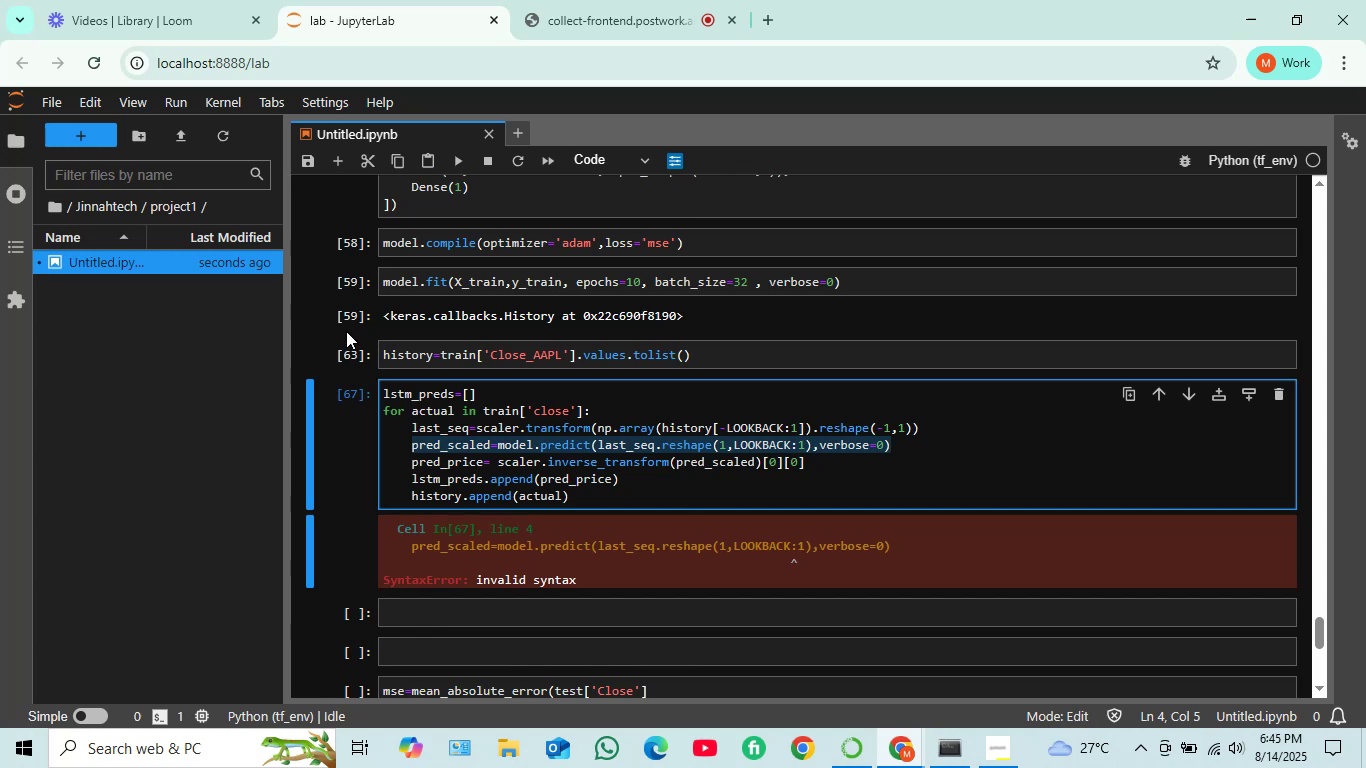 
mouse_move([742, 56])
 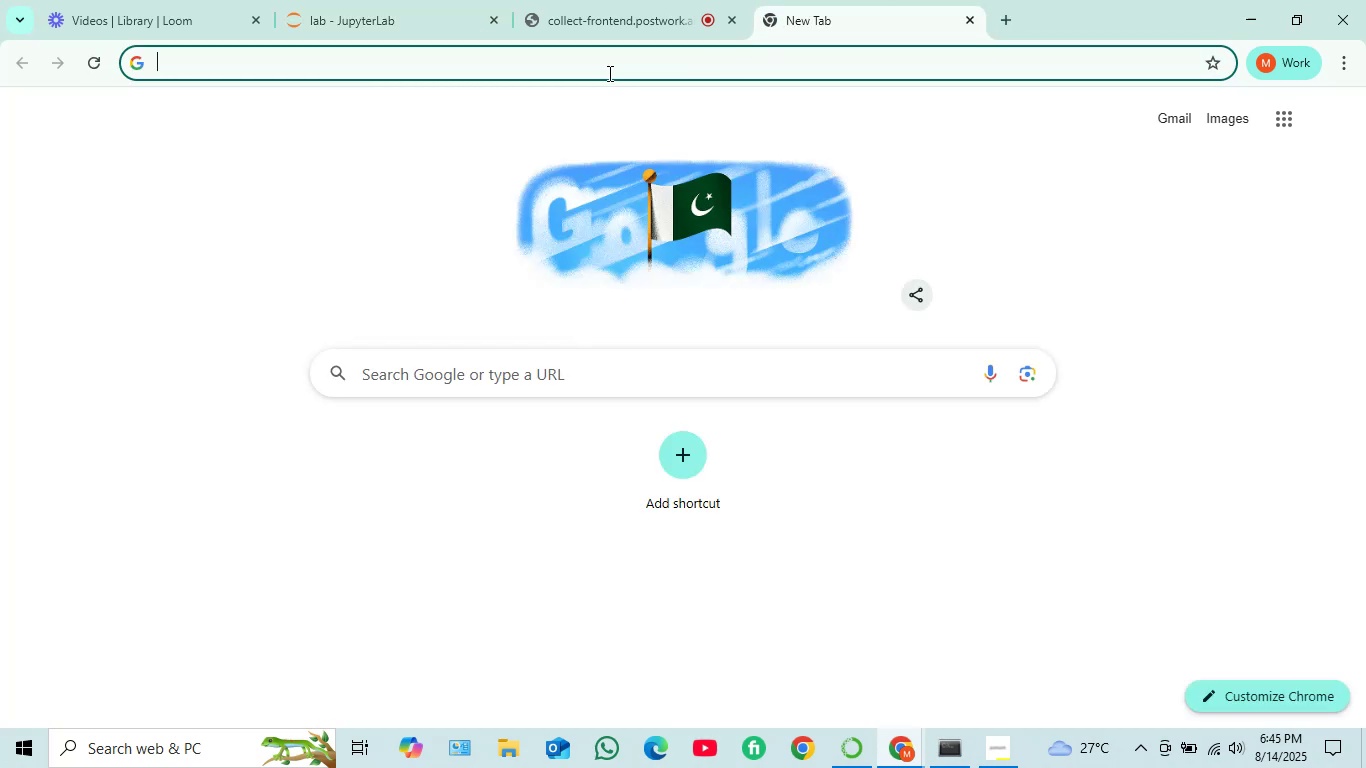 
left_click([608, 73])
 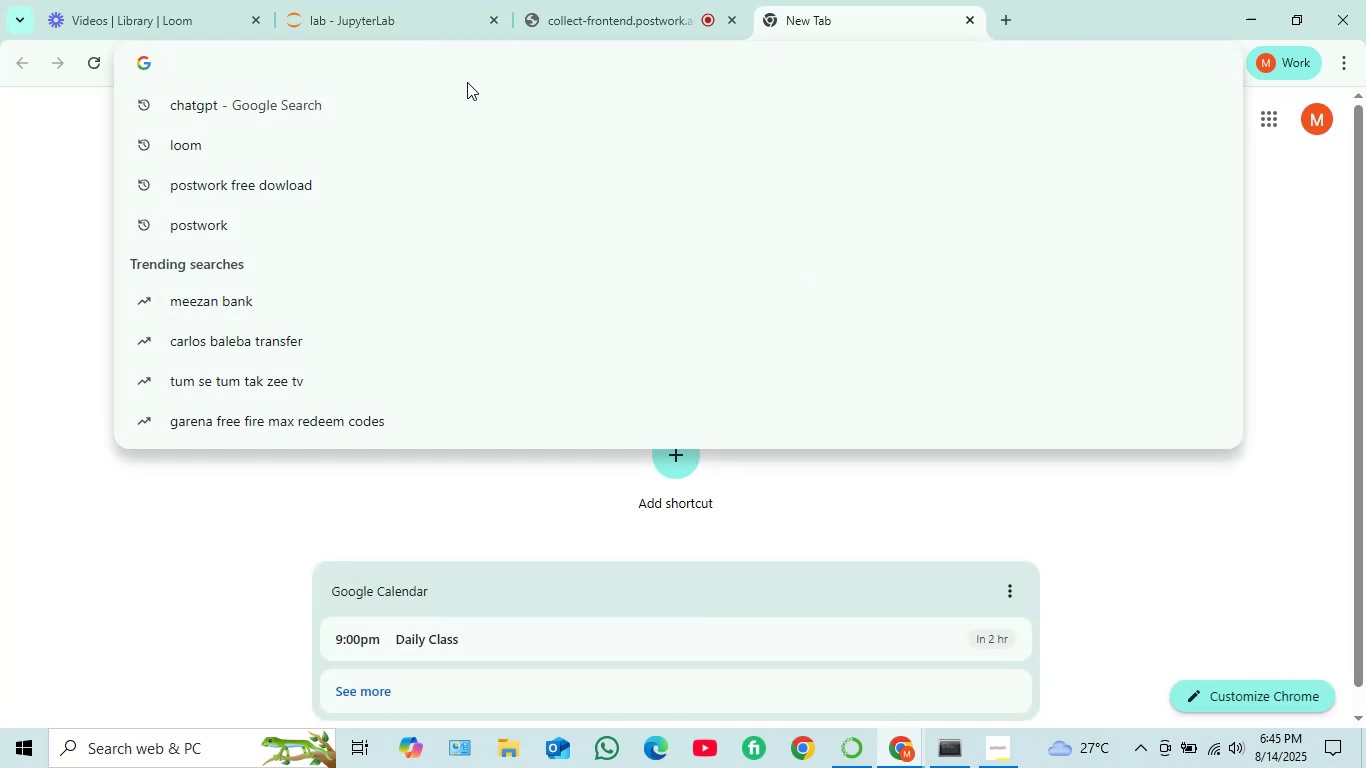 
left_click([445, 108])
 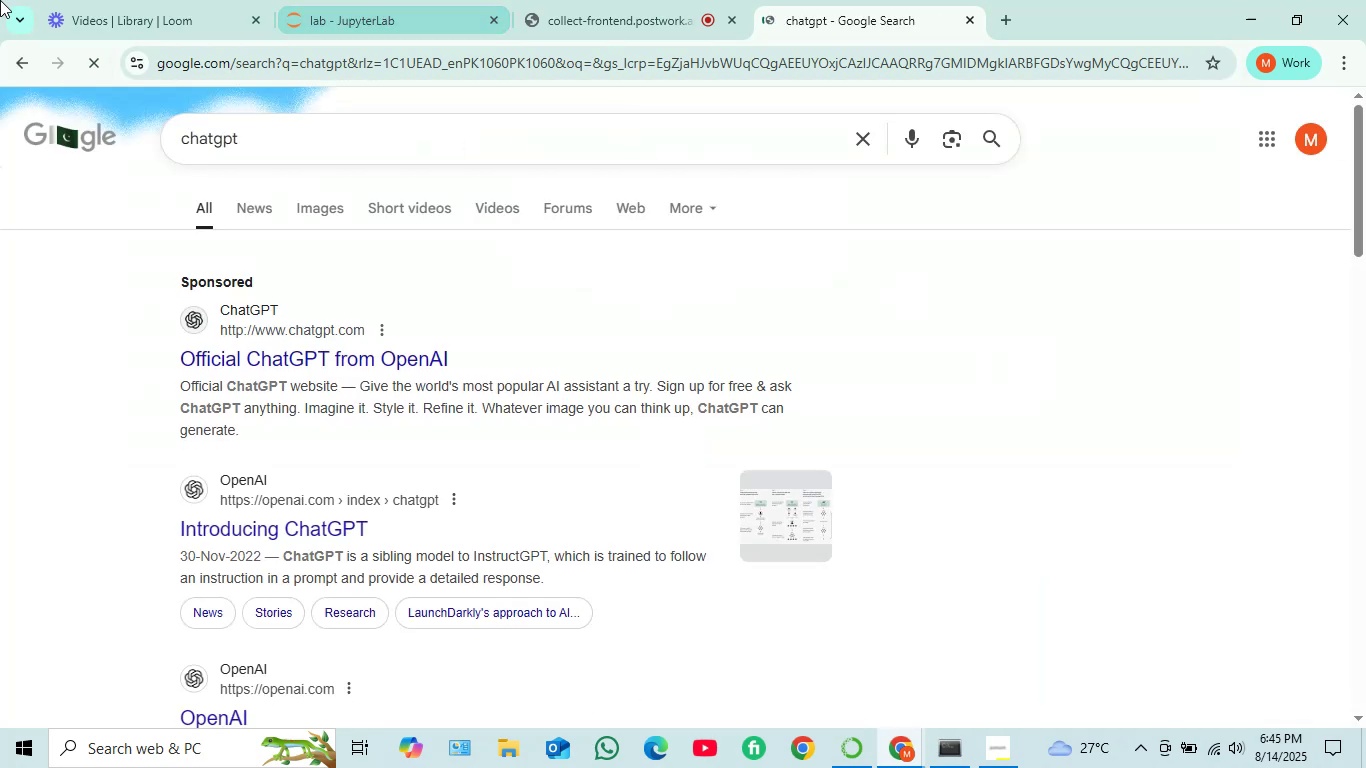 
left_click([188, 0])
 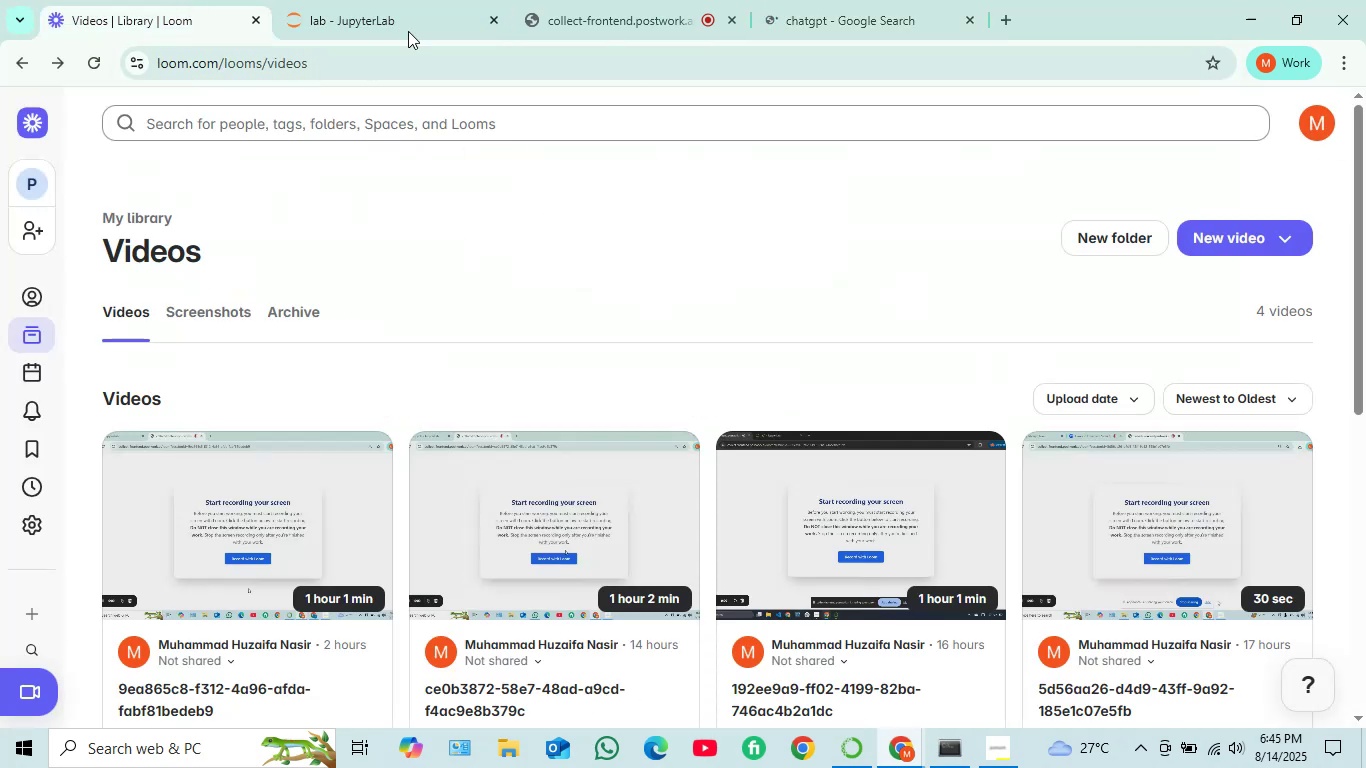 
left_click([400, 0])
 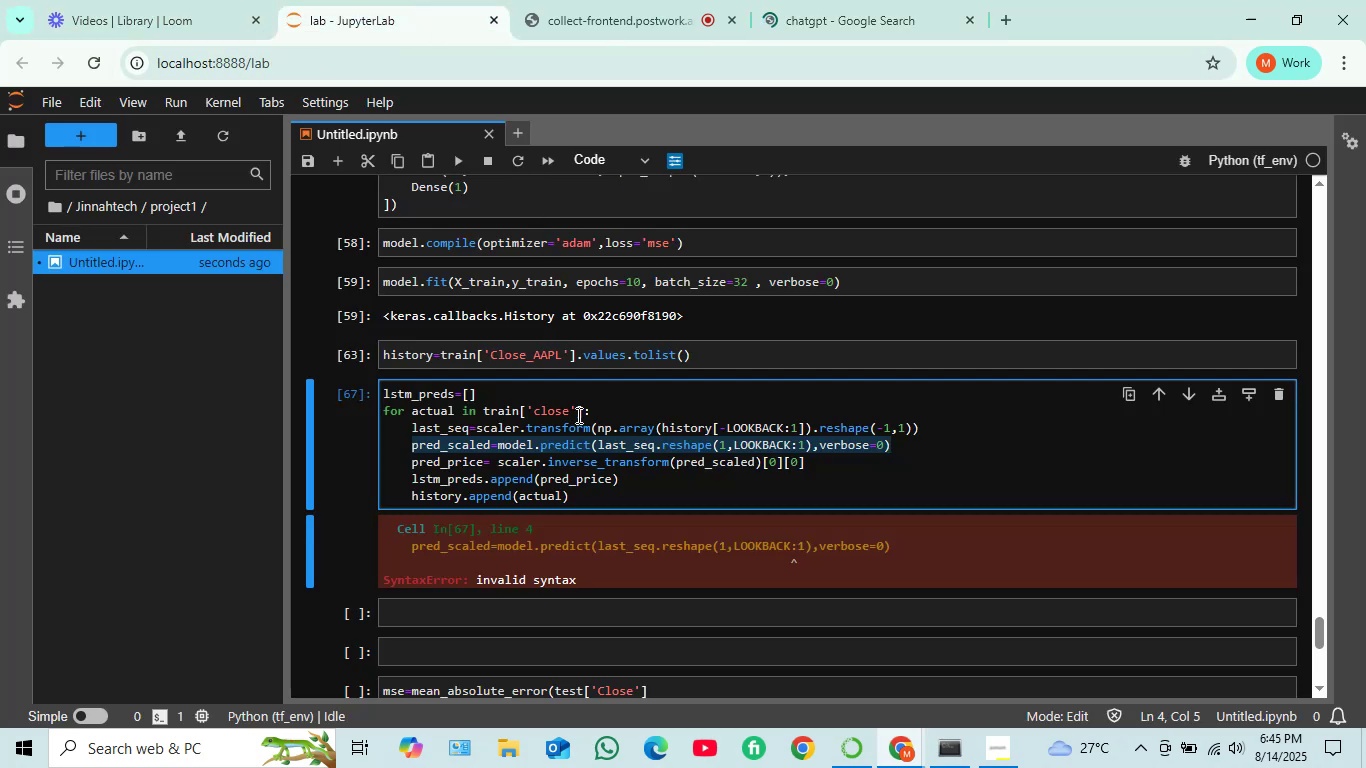 
scroll: coordinate [575, 435], scroll_direction: down, amount: 3.0
 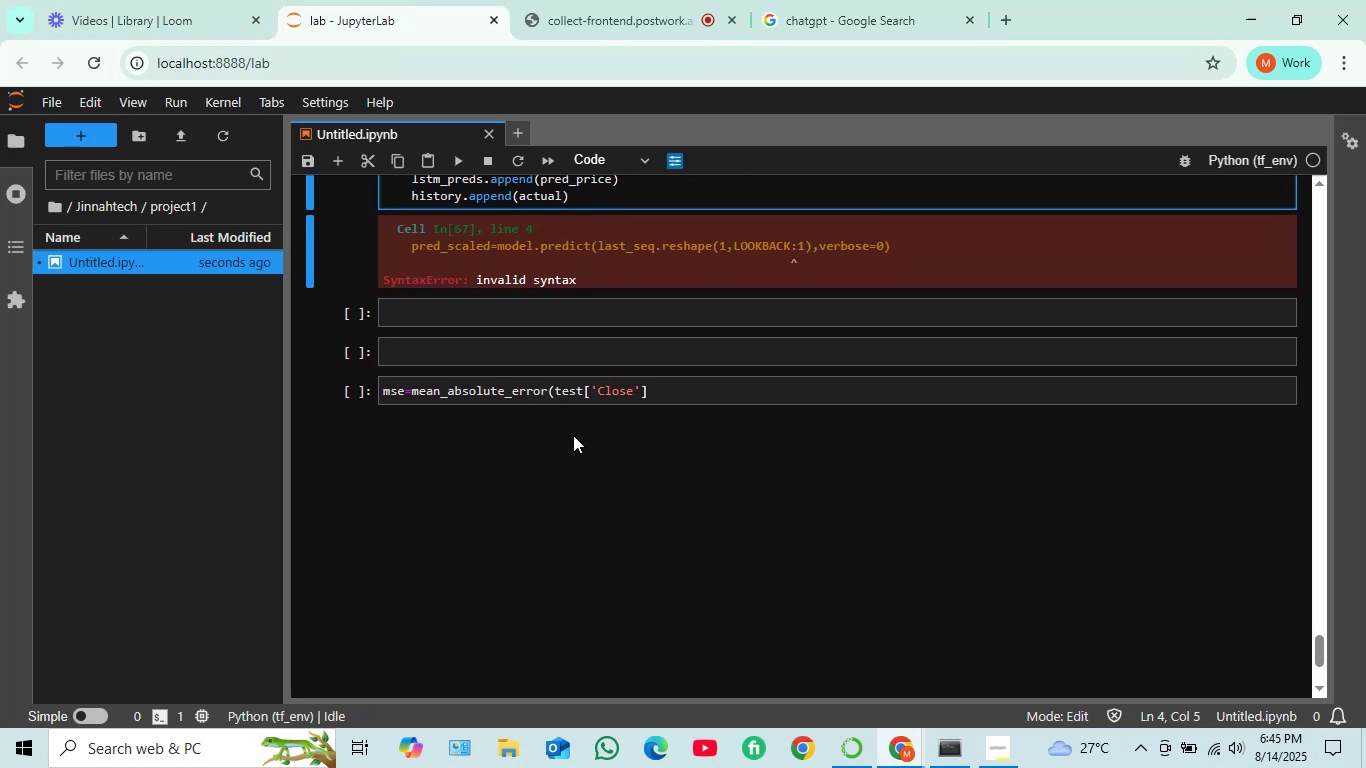 
scroll: coordinate [573, 435], scroll_direction: up, amount: 1.0
 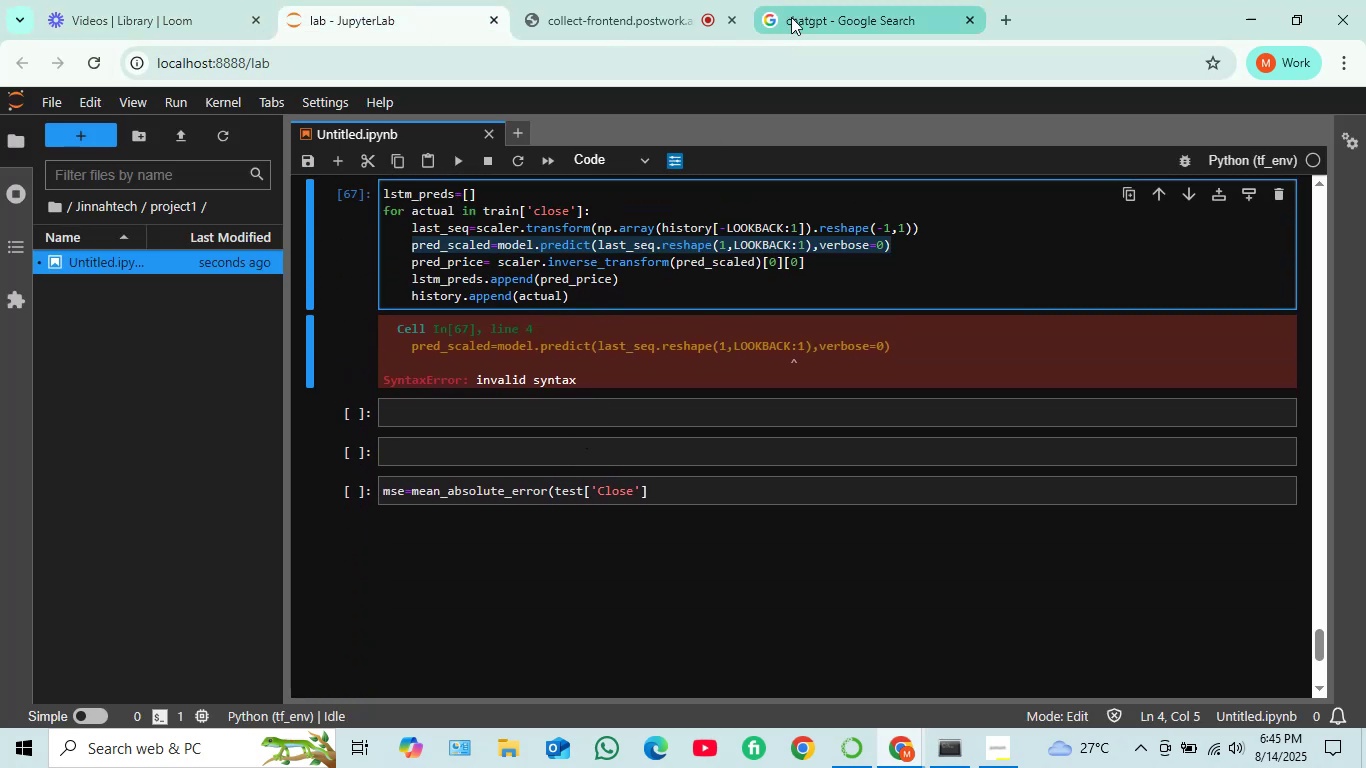 
left_click([379, 356])
 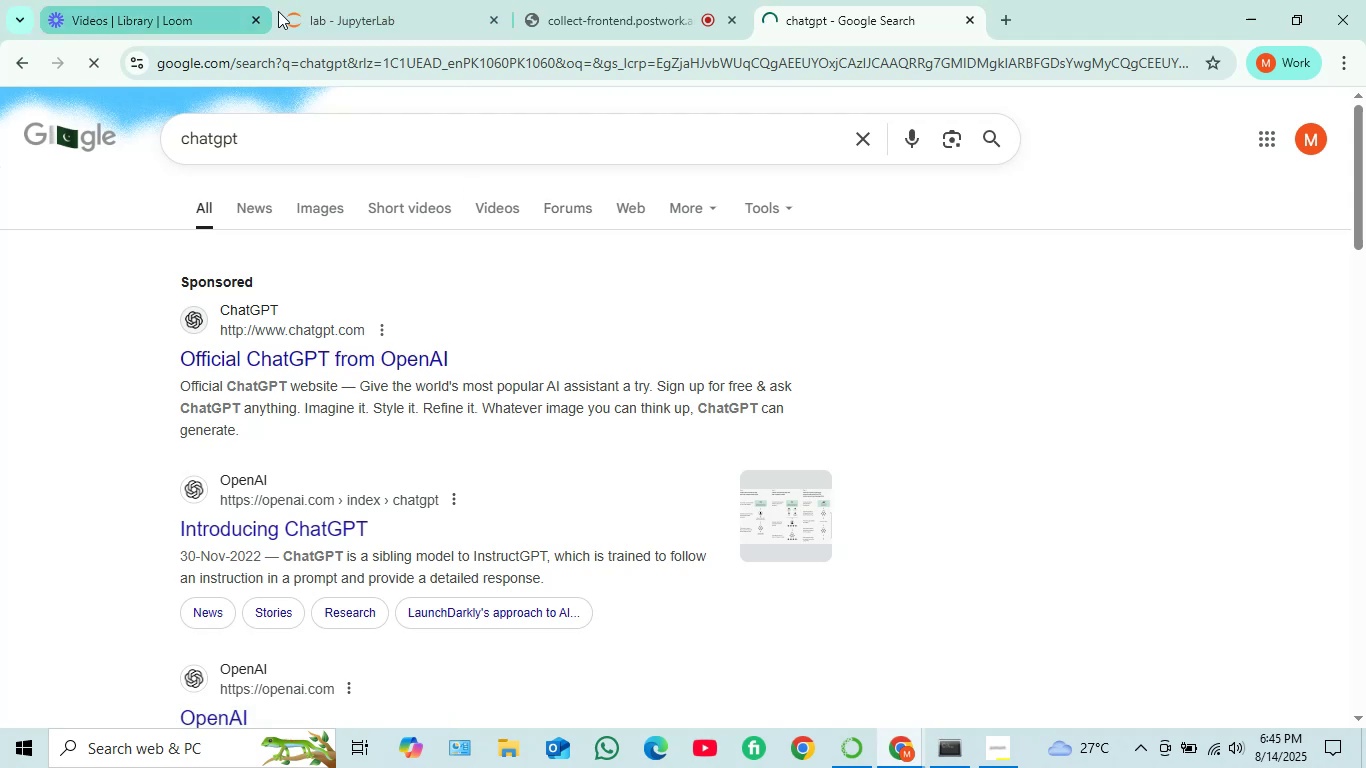 
left_click([343, 4])
 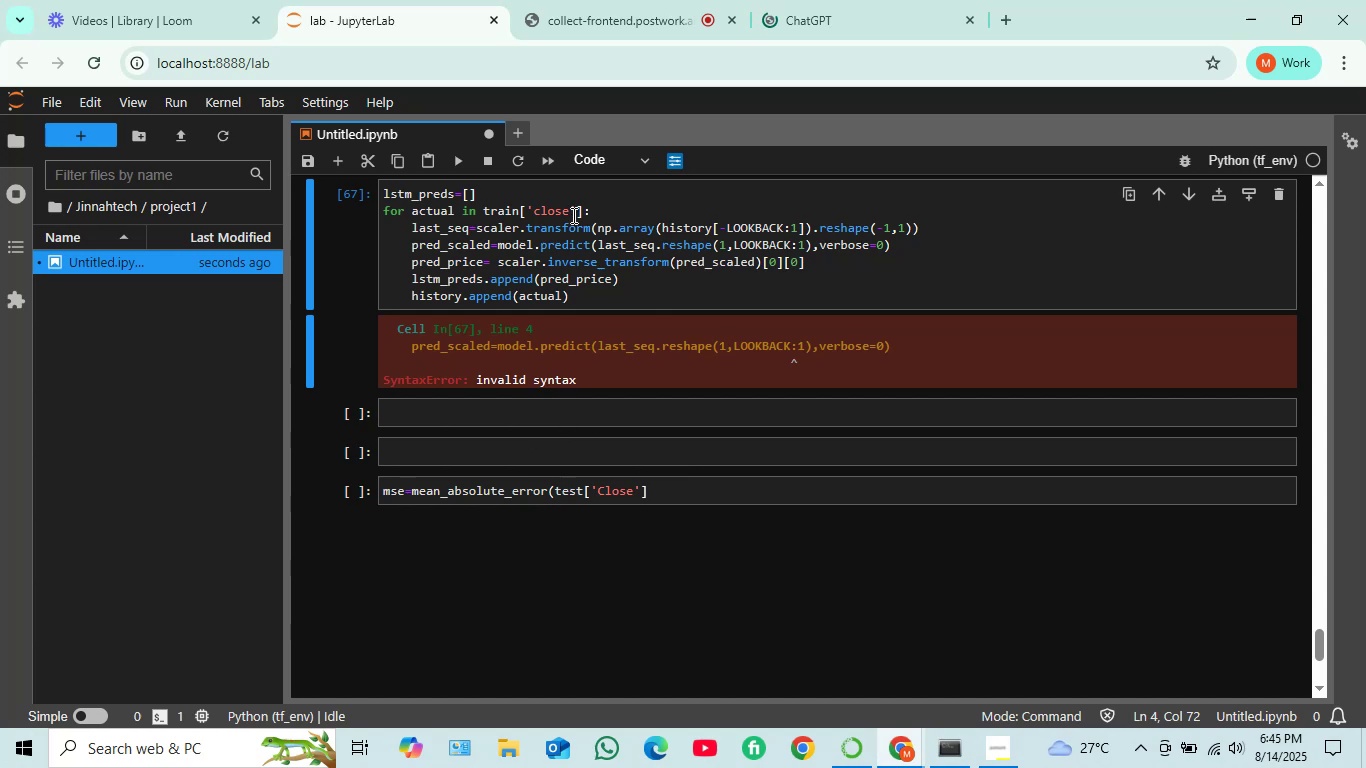 
wait(21.8)
 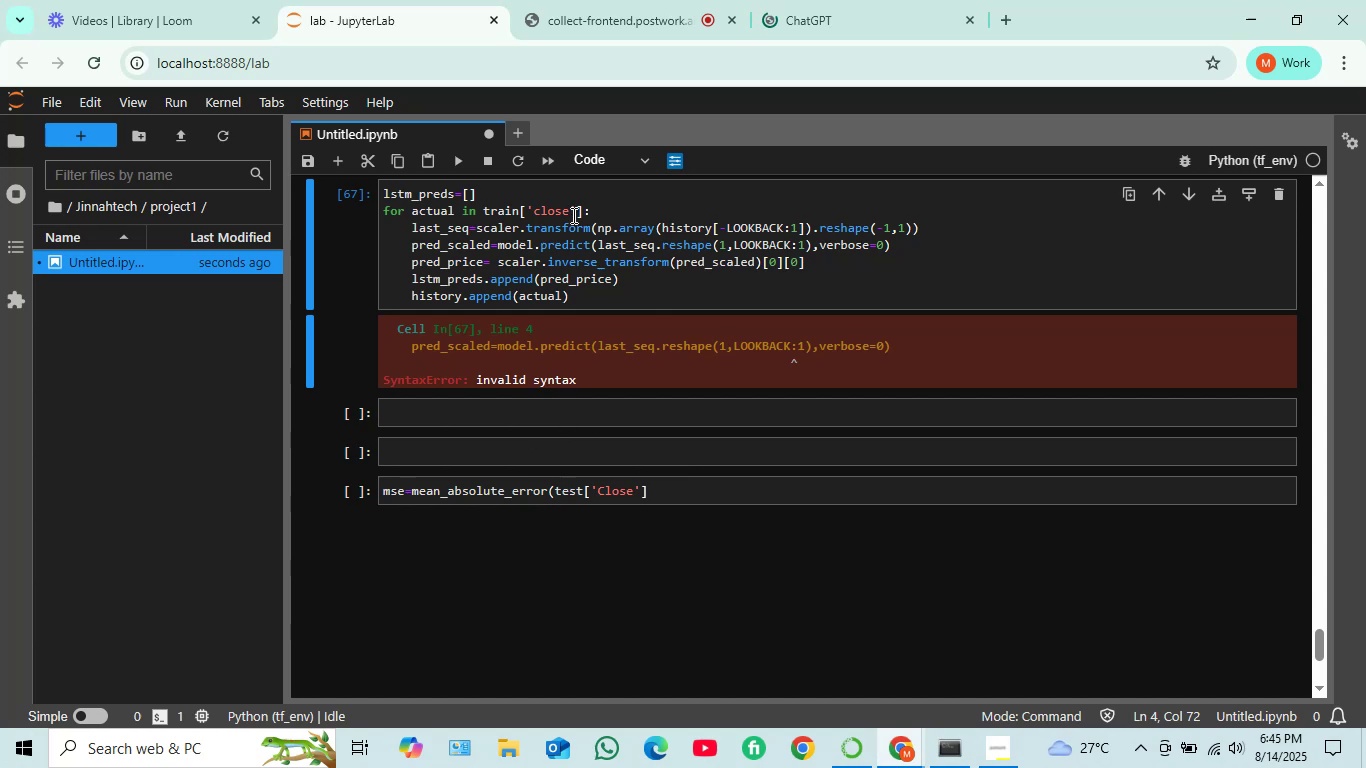 
scroll: coordinate [719, 261], scroll_direction: up, amount: 1.0
 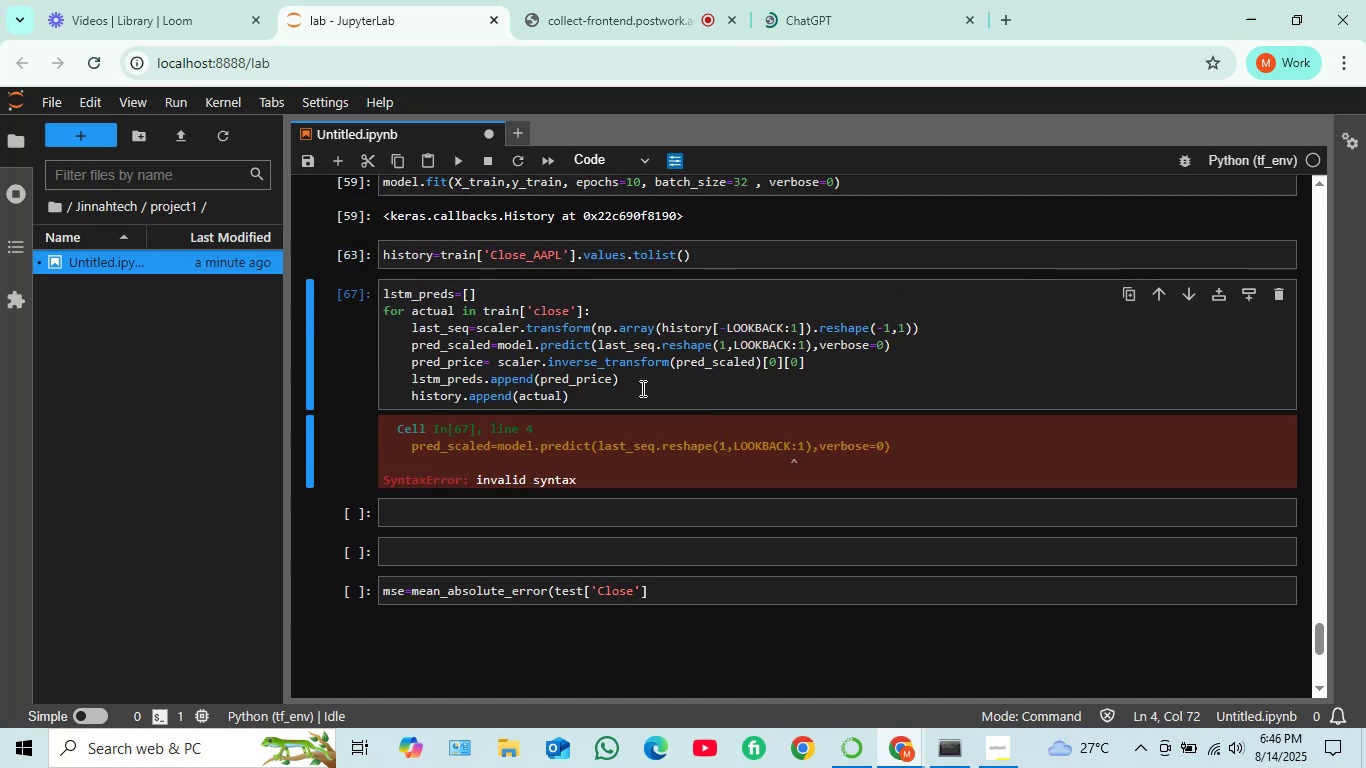 
left_click_drag(start_coordinate=[628, 393], to_coordinate=[611, 393])
 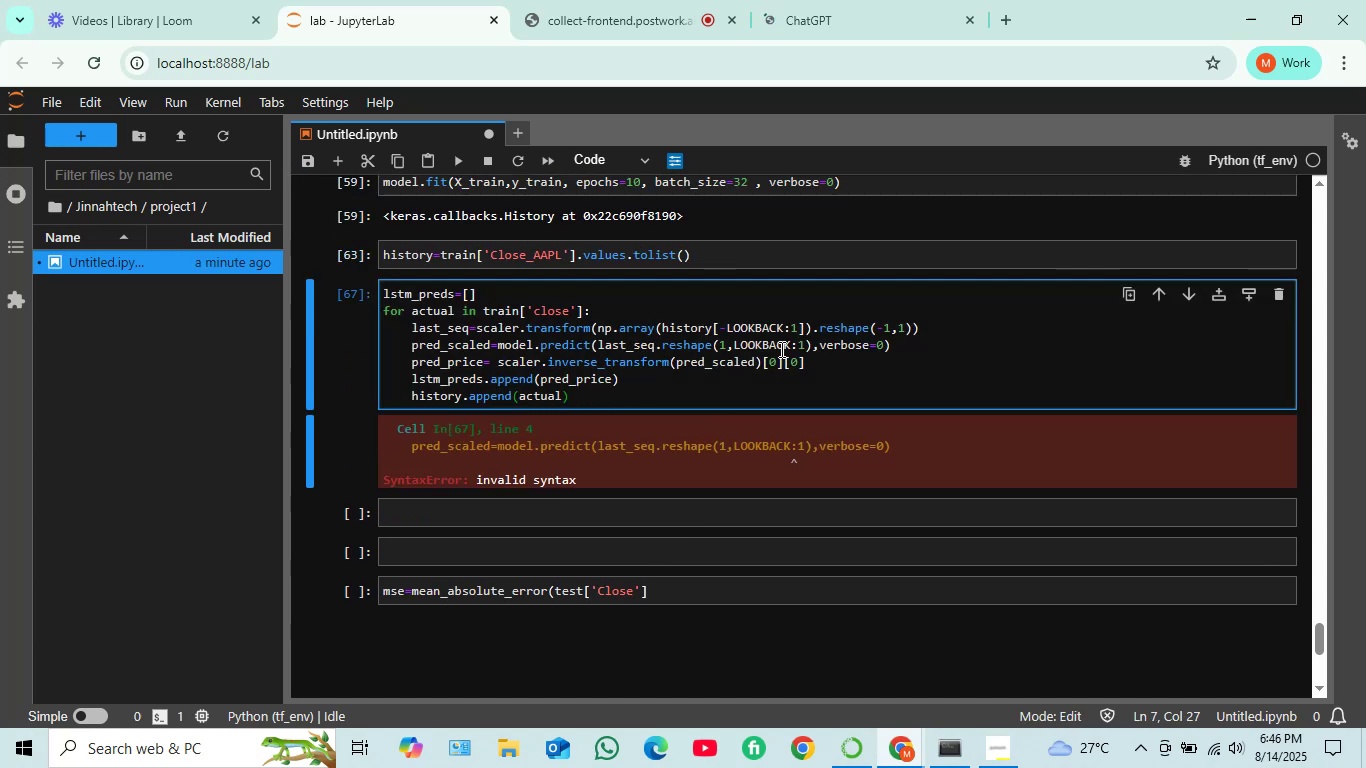 
left_click([757, 349])
 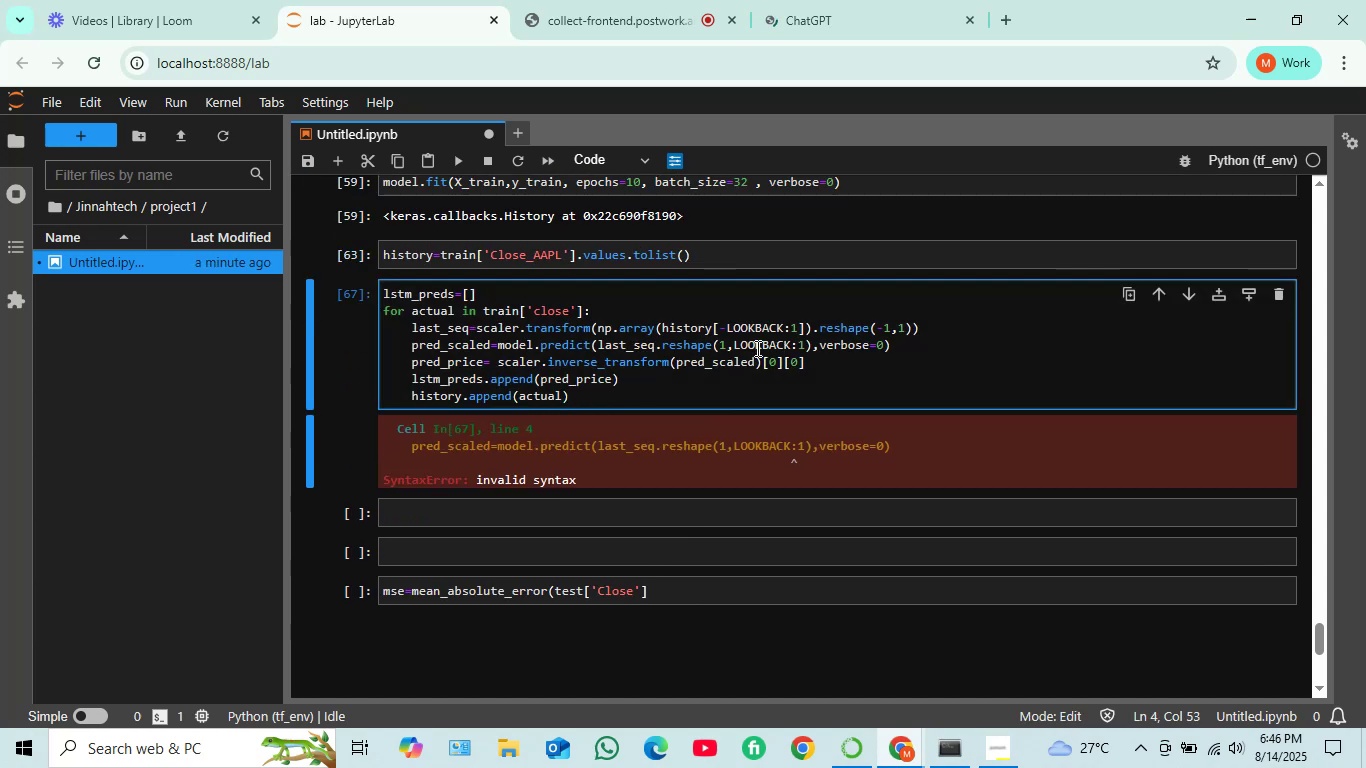 
double_click([756, 348])
 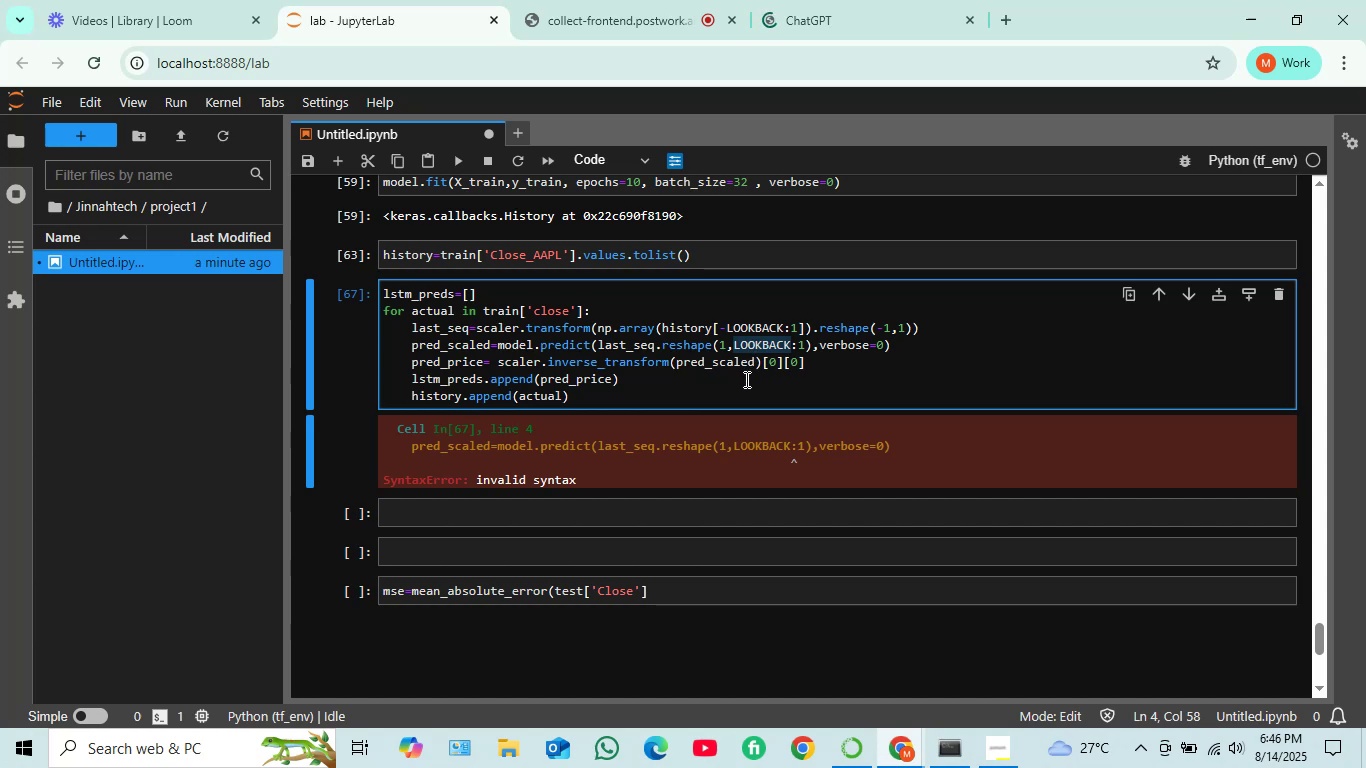 
wait(8.56)
 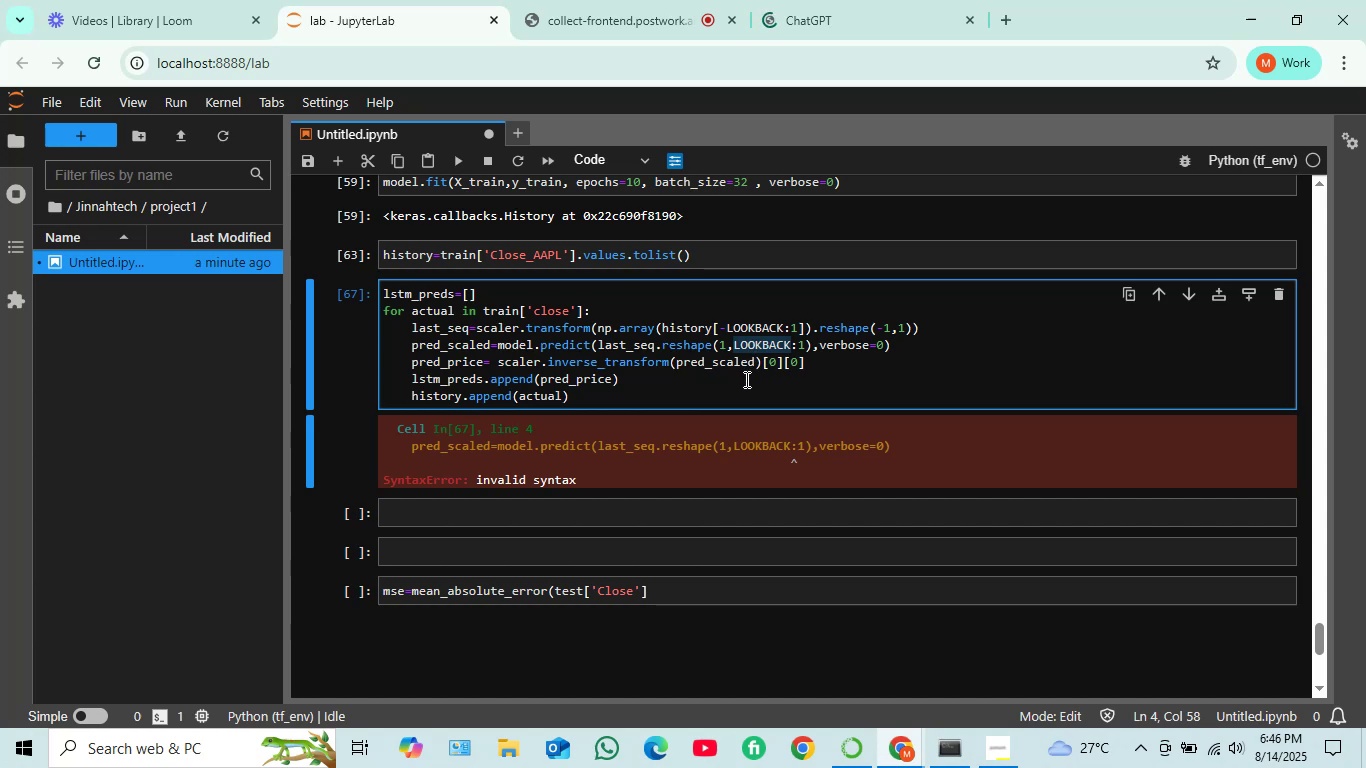 
left_click([798, 351])
 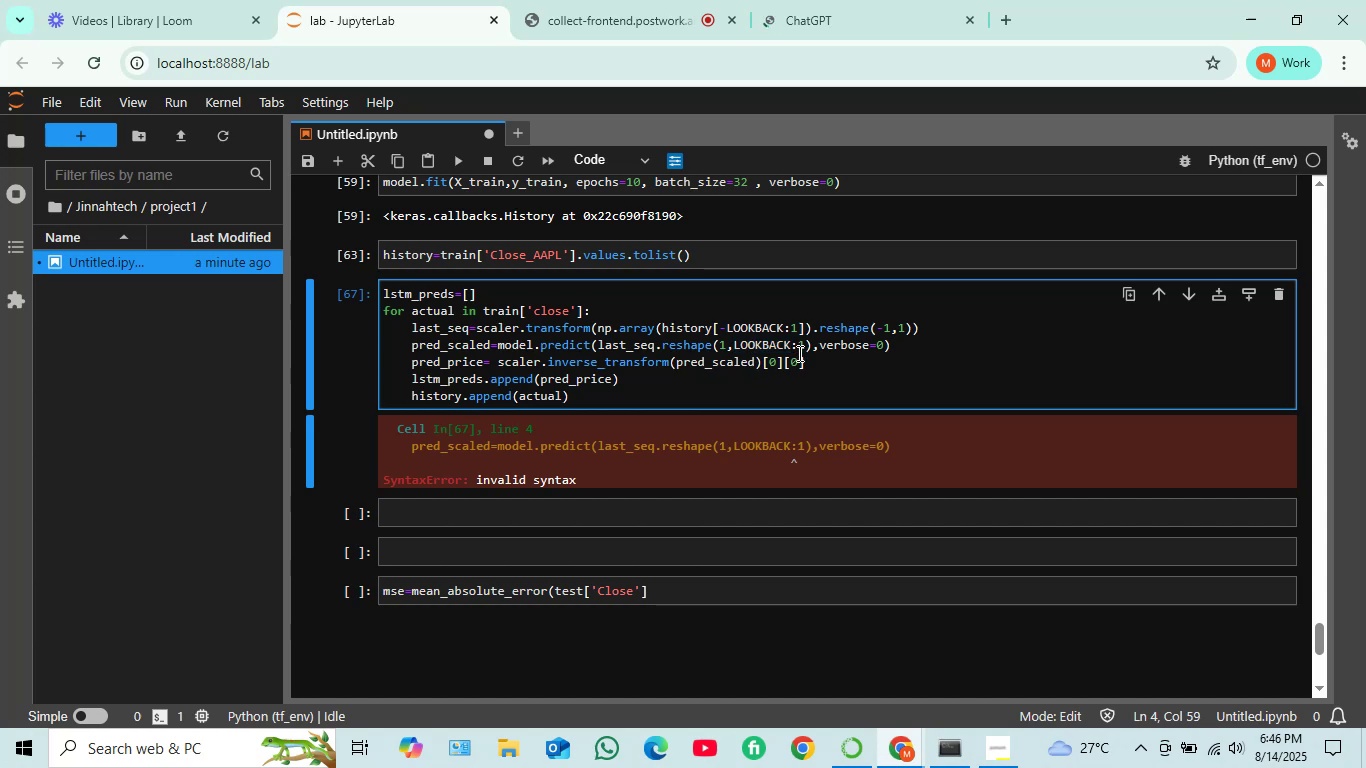 
key(Backspace)
 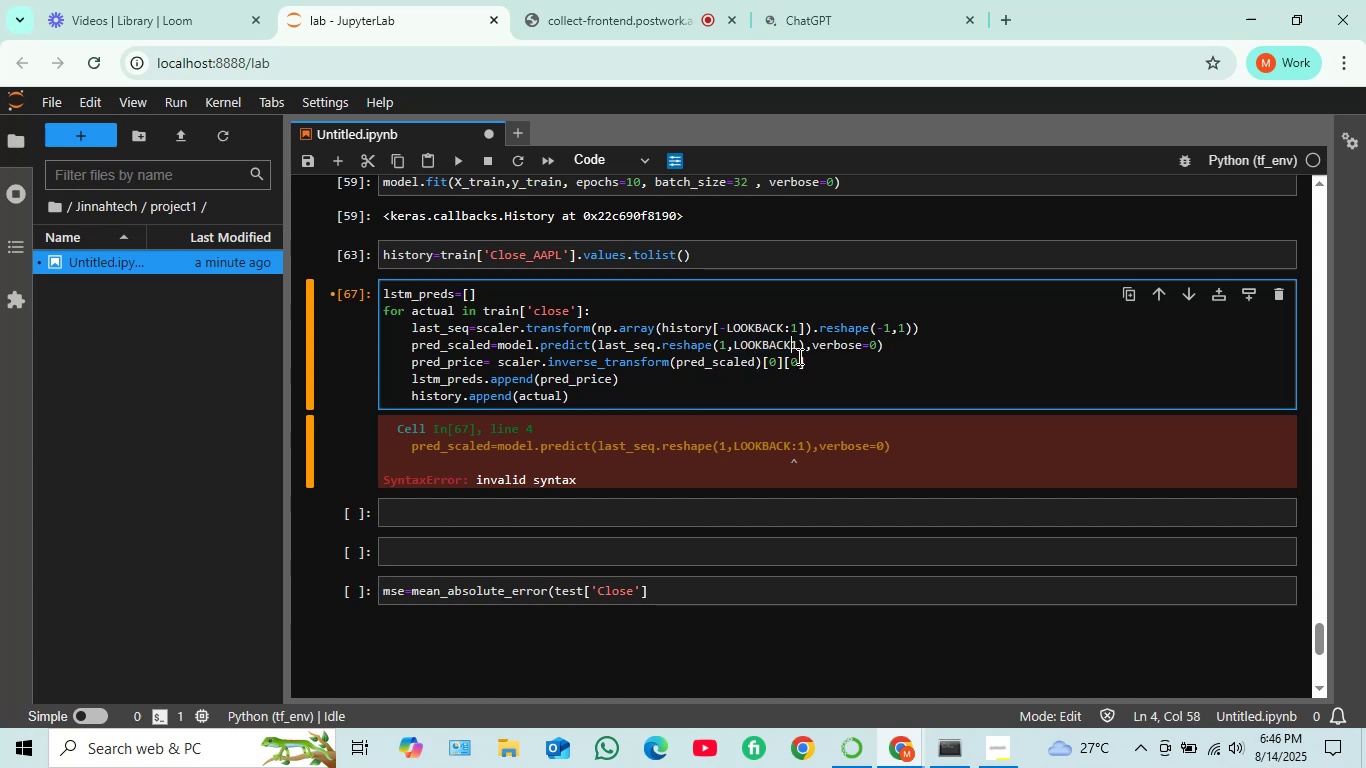 
key(Comma)
 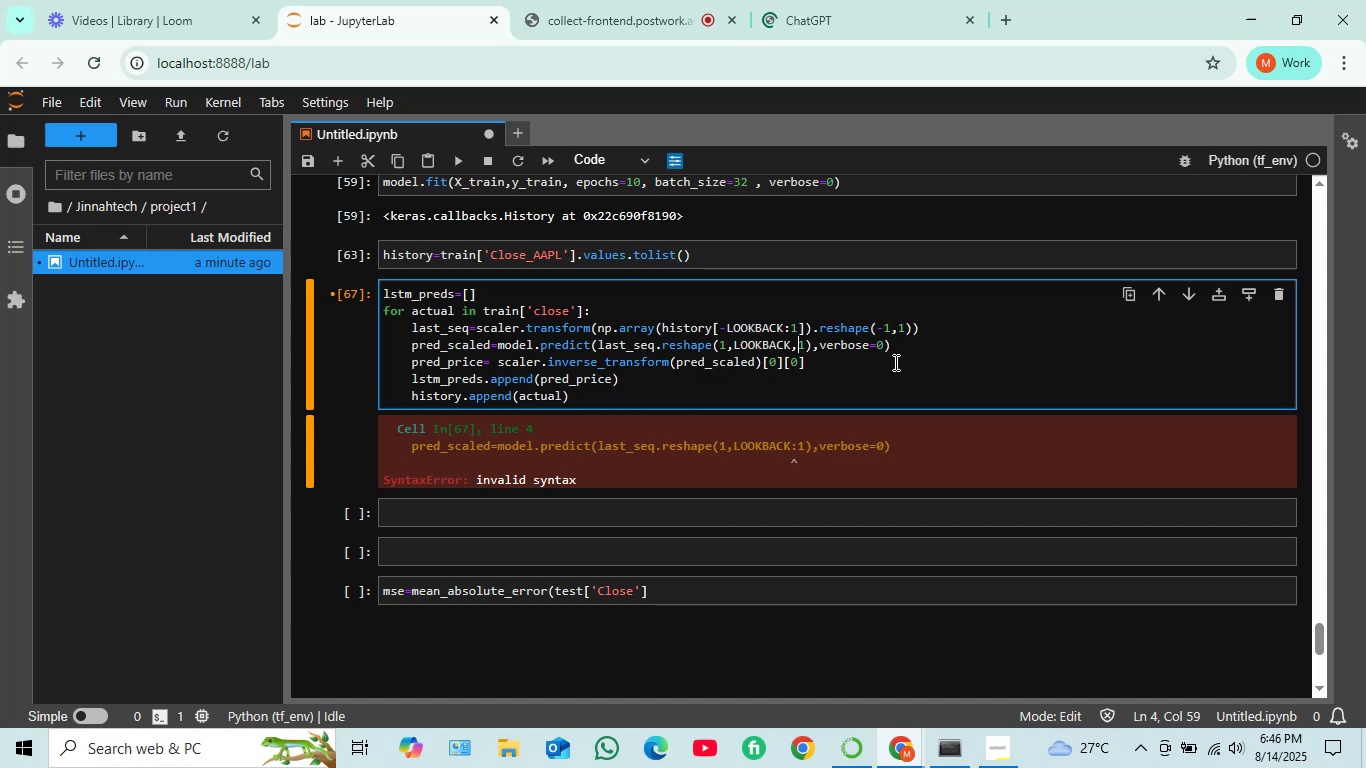 
key(Shift+ShiftRight)
 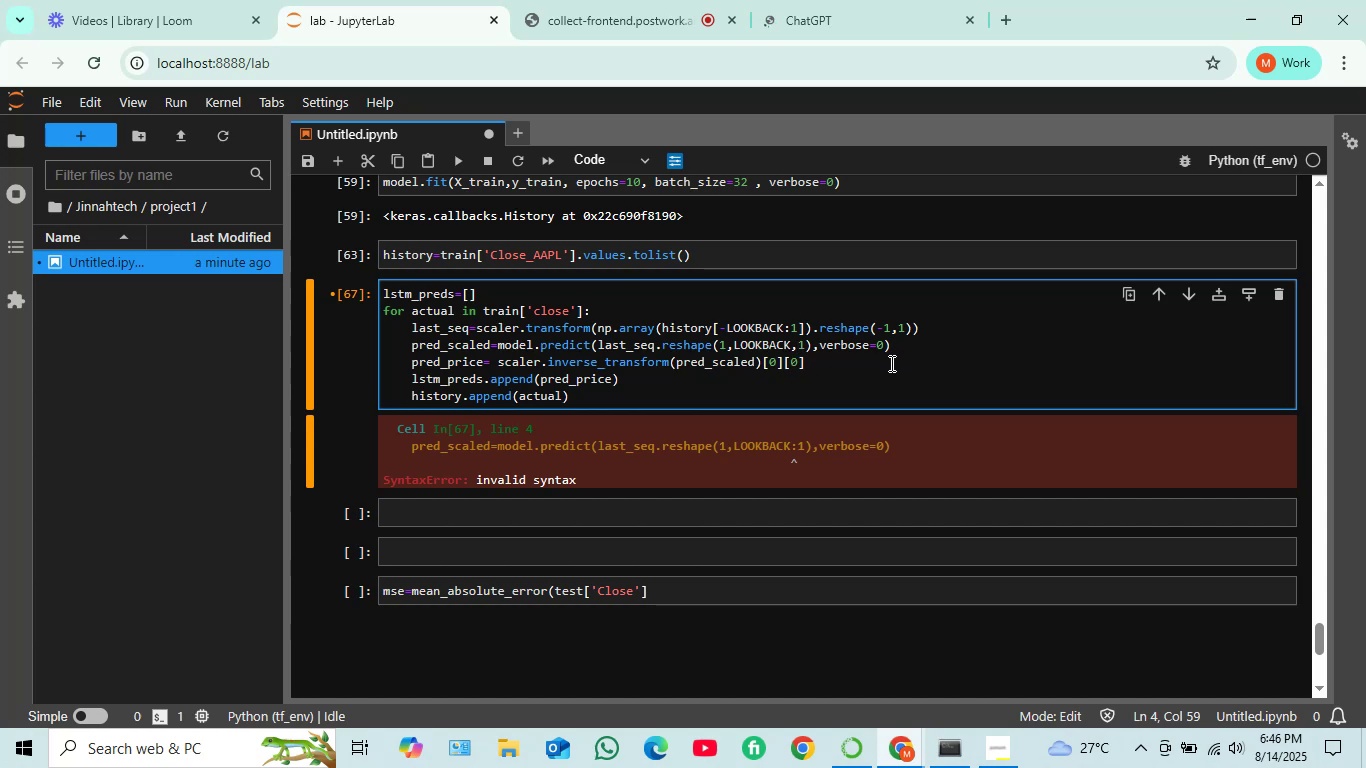 
key(Shift+Enter)
 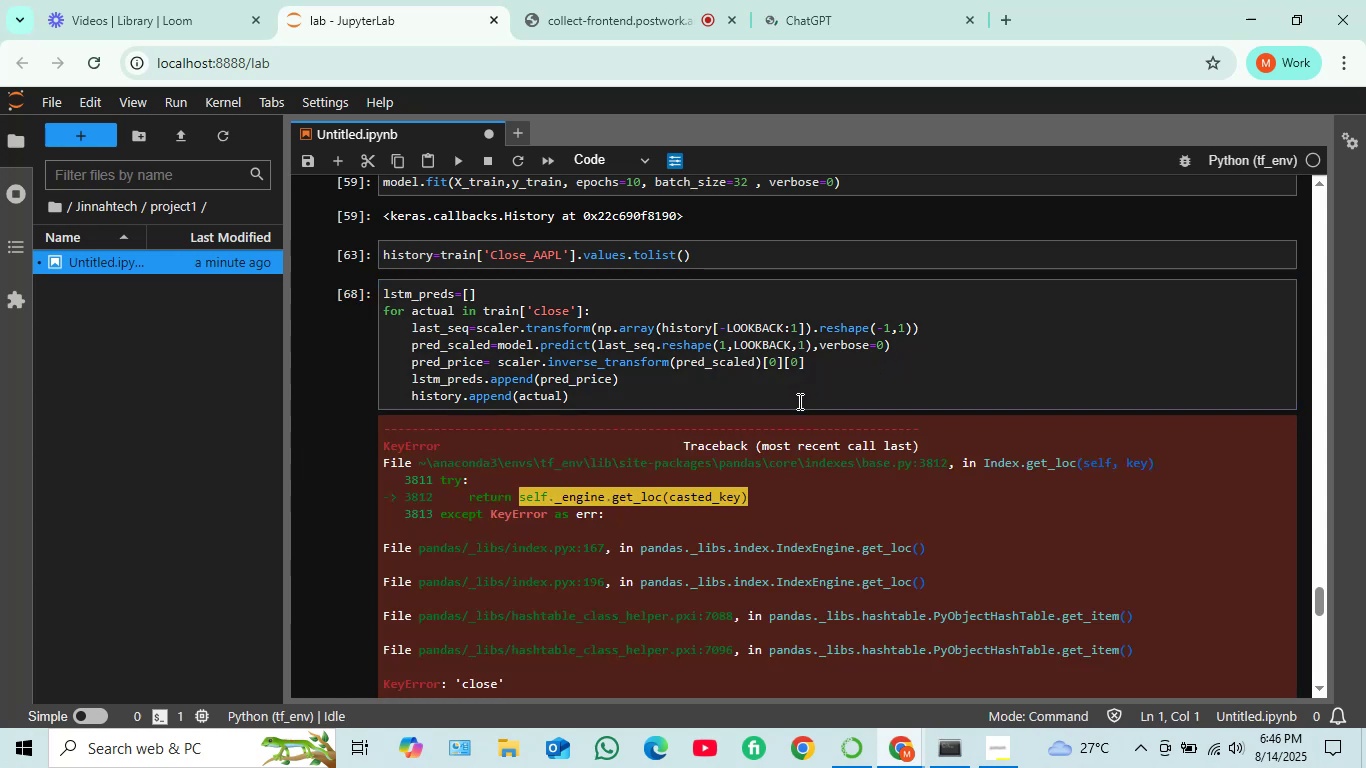 
scroll: coordinate [613, 486], scroll_direction: down, amount: 8.0
 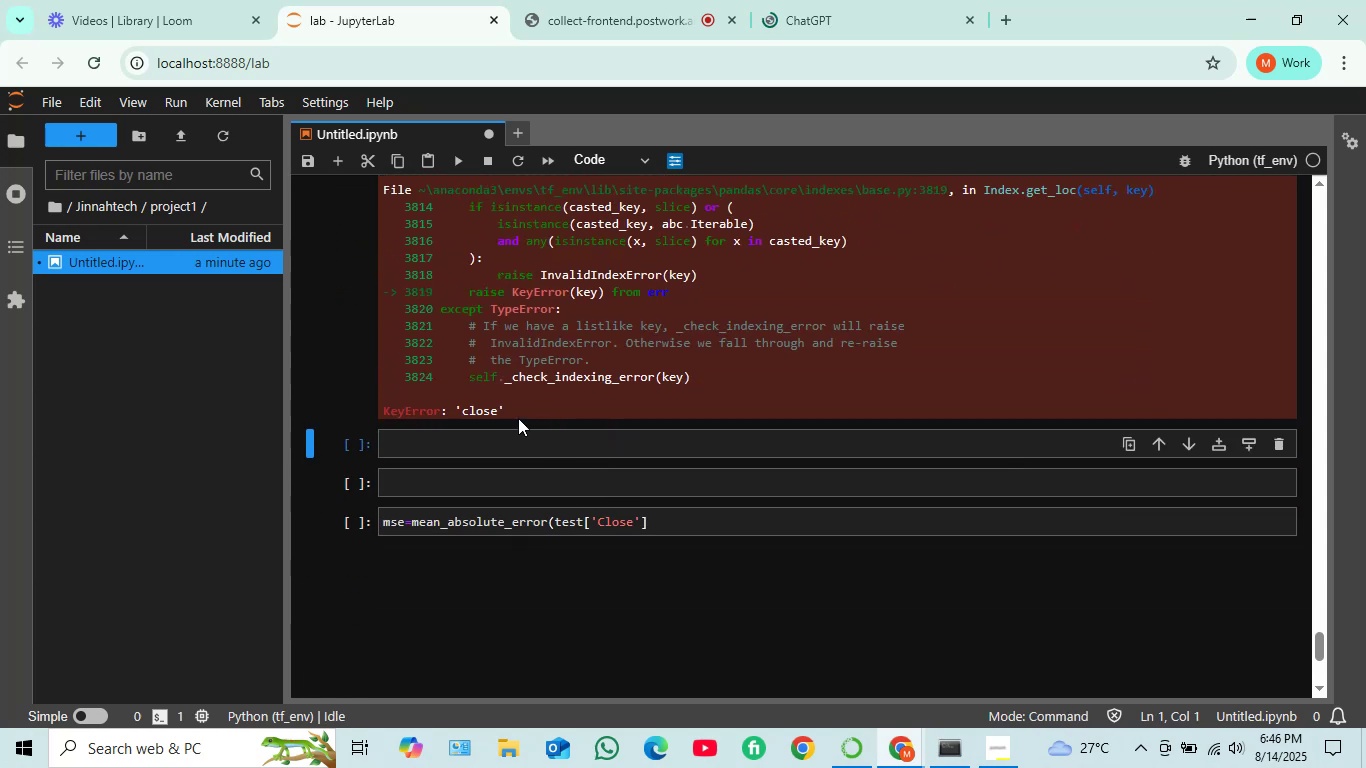 
scroll: coordinate [531, 407], scroll_direction: up, amount: 8.0
 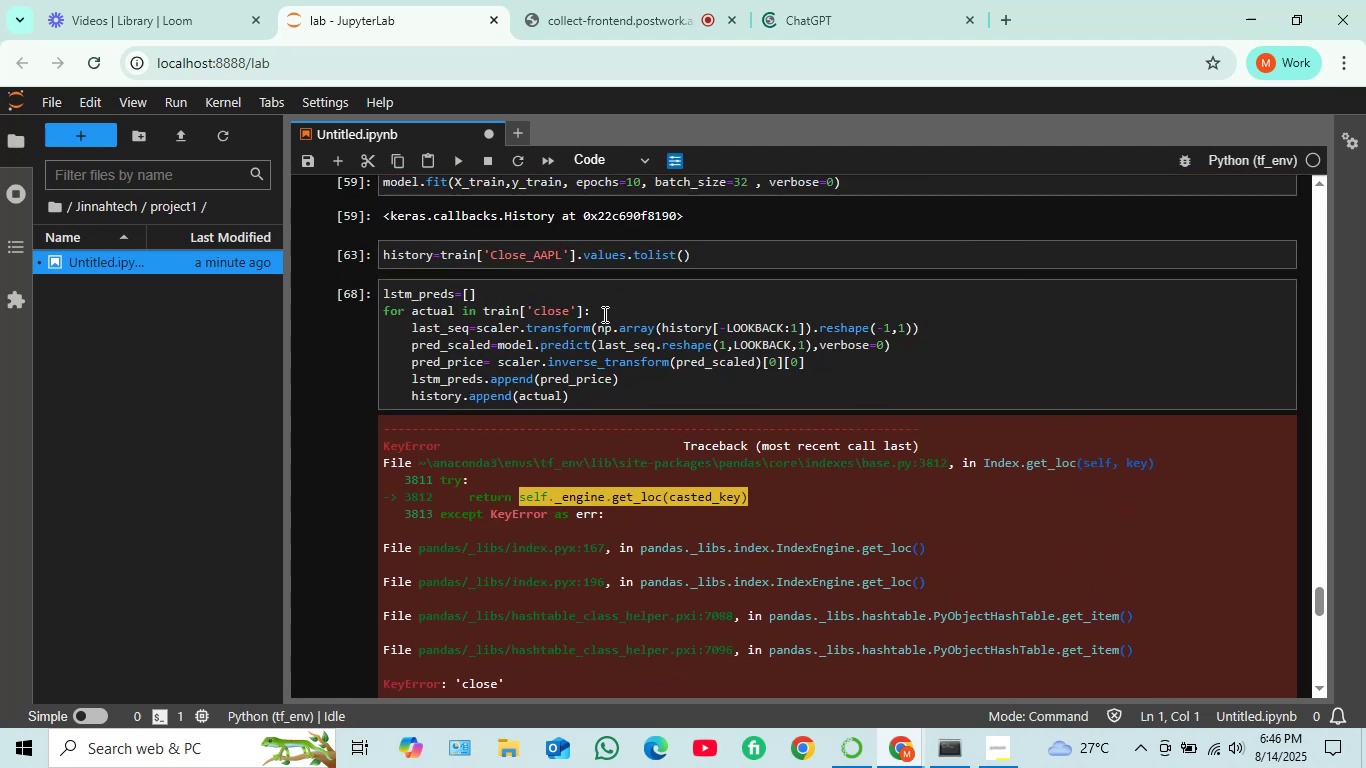 
wait(5.33)
 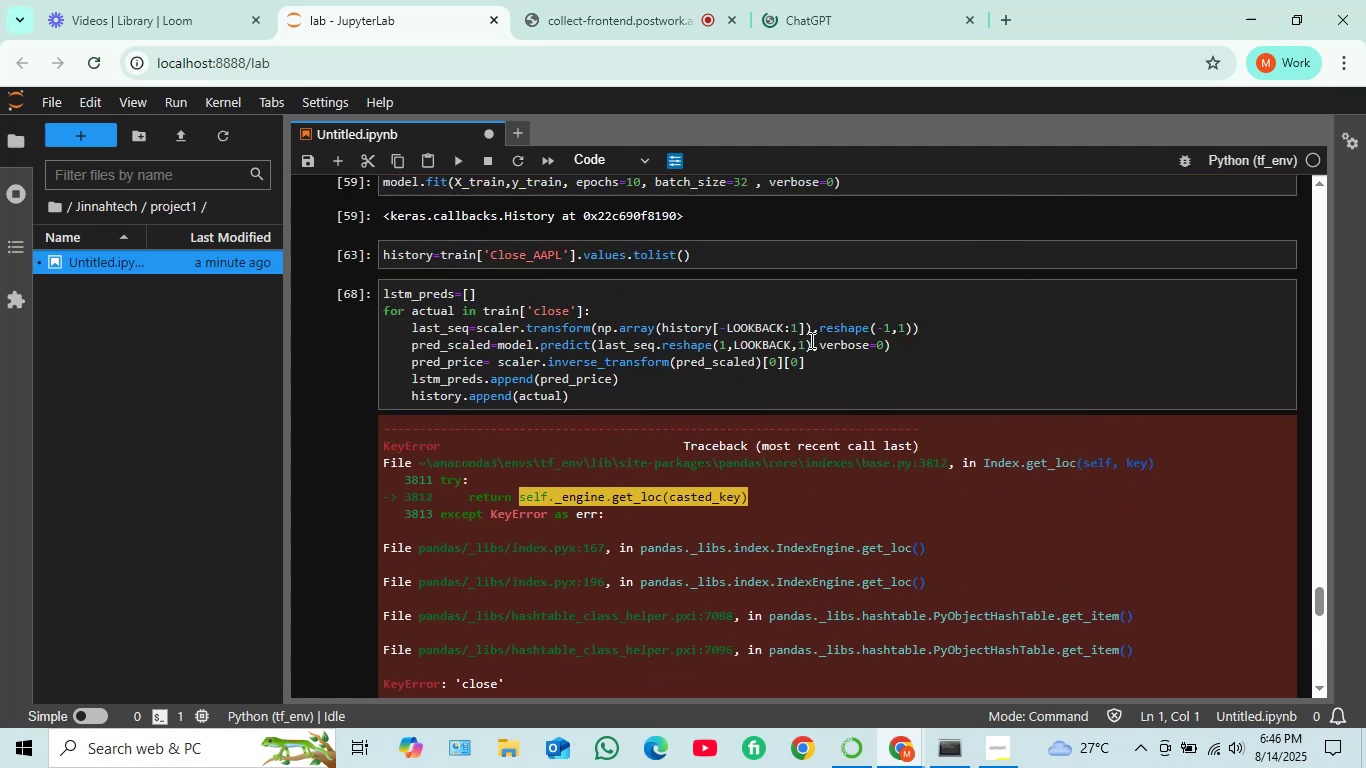 
left_click([542, 312])
 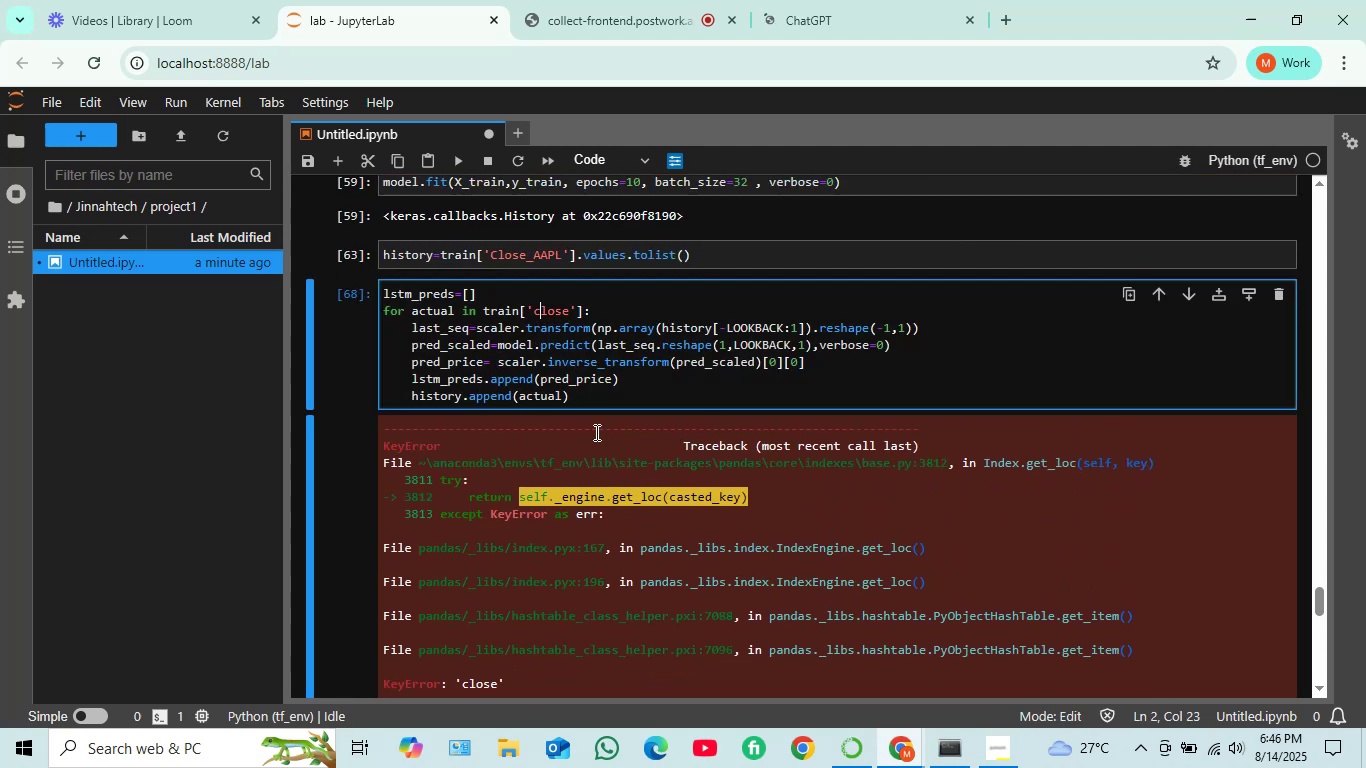 
key(Backspace)
 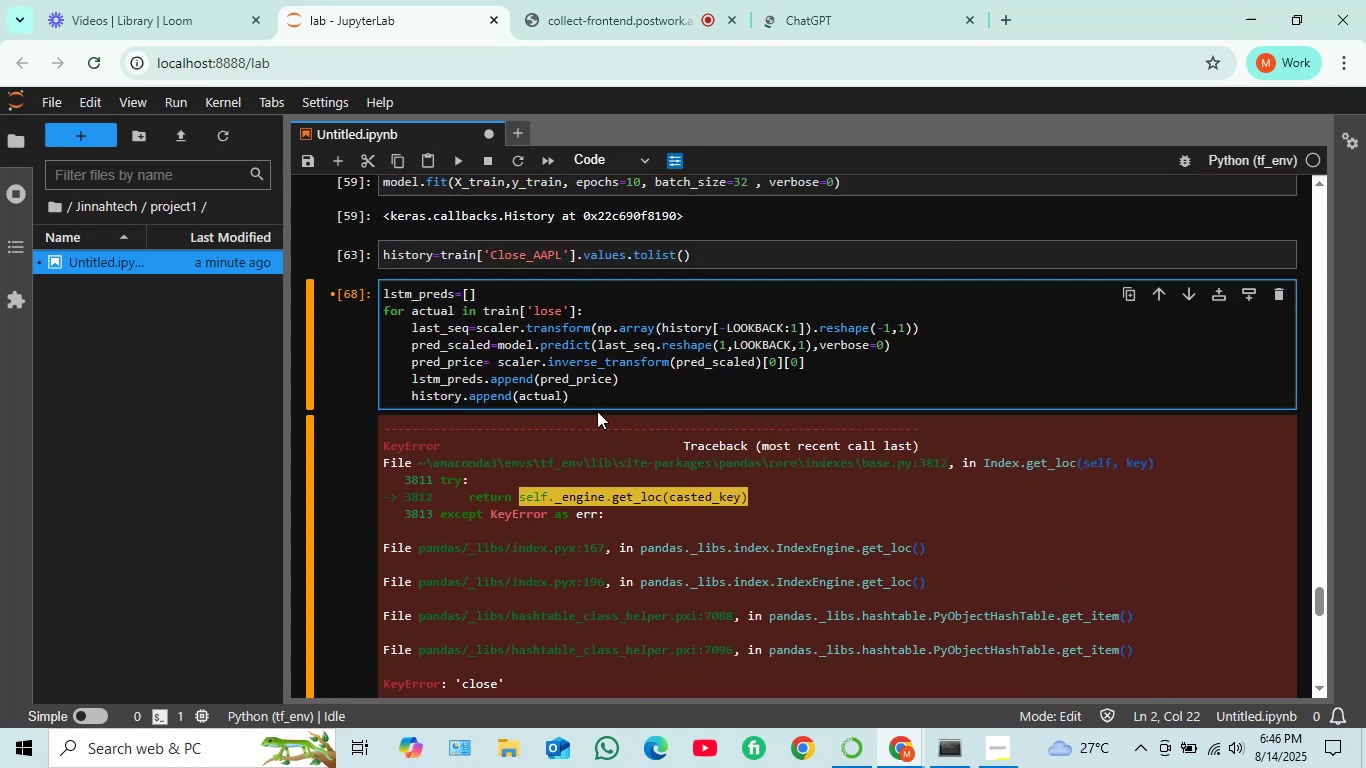 
key(Shift+C)
 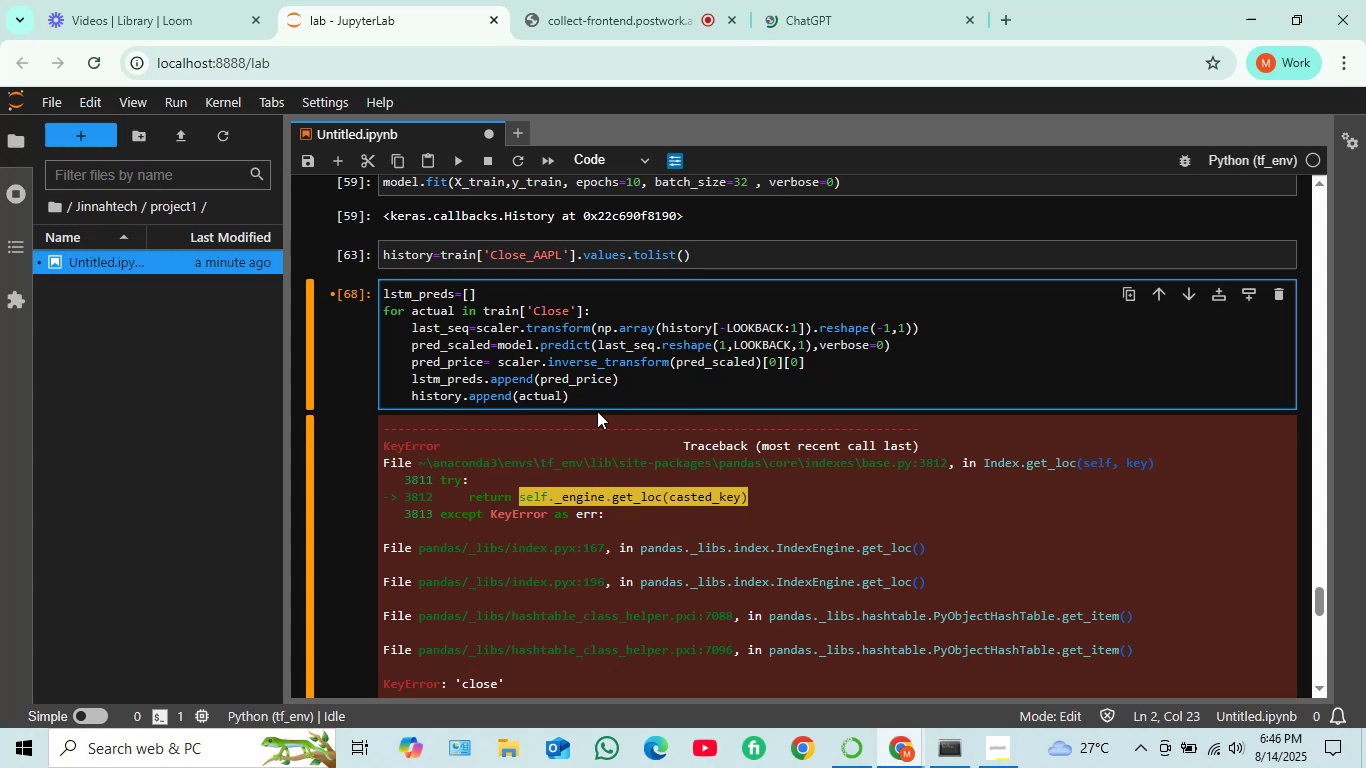 
key(Shift+ShiftRight)
 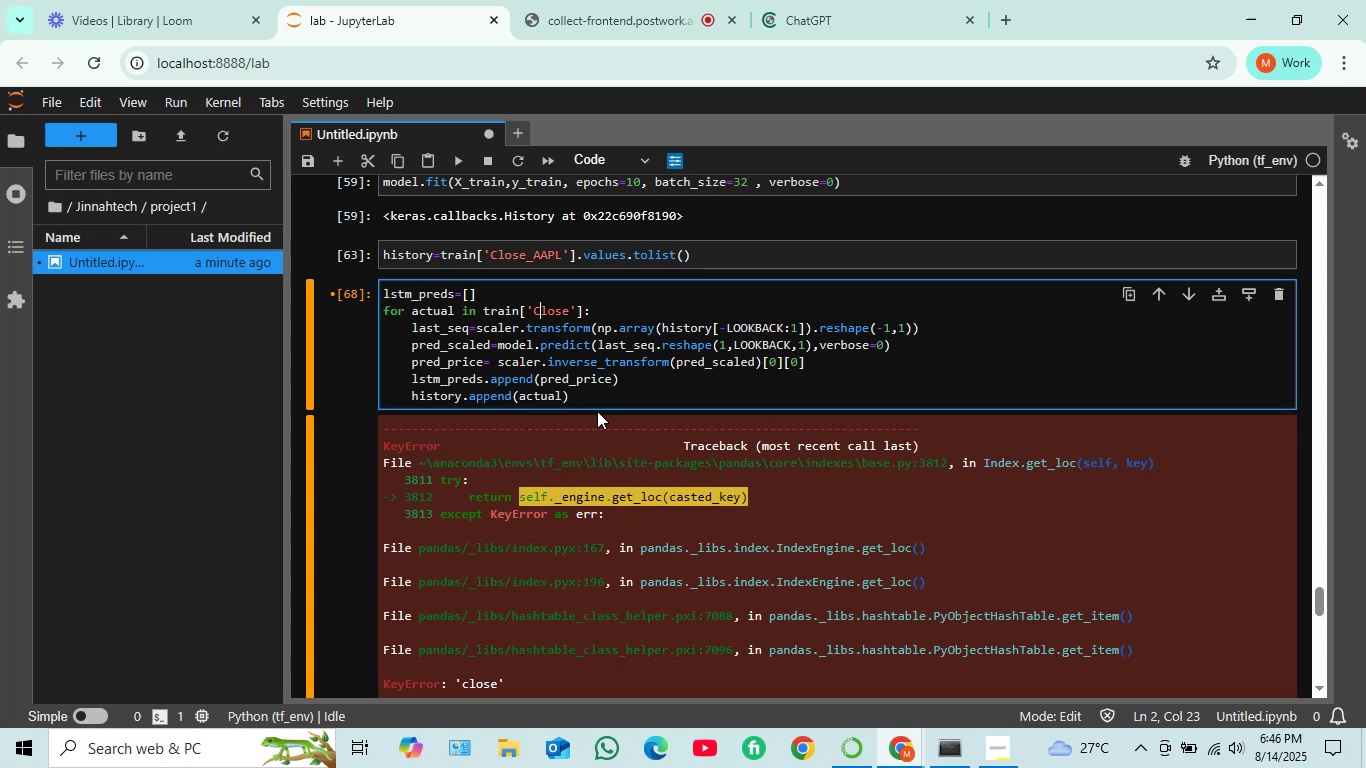 
key(Shift+Enter)
 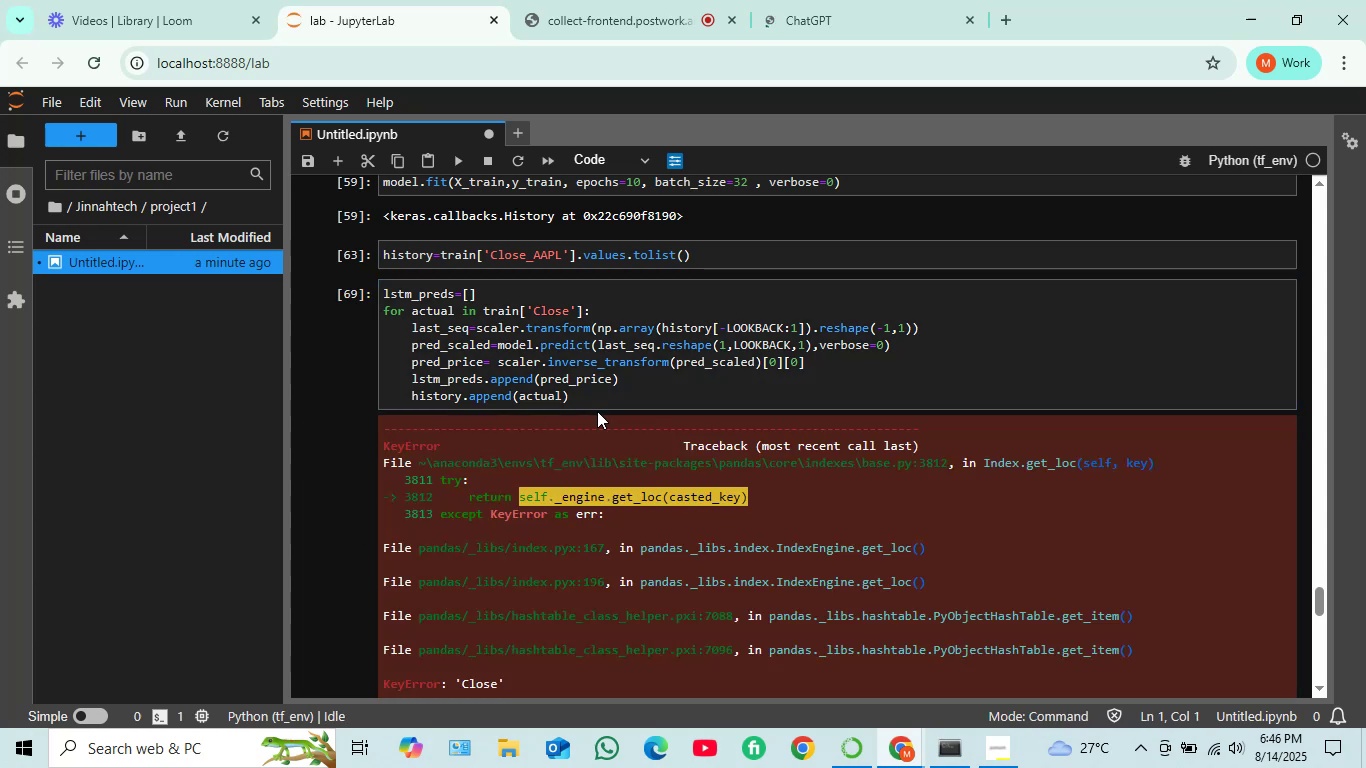 
scroll: coordinate [602, 430], scroll_direction: down, amount: 3.0
 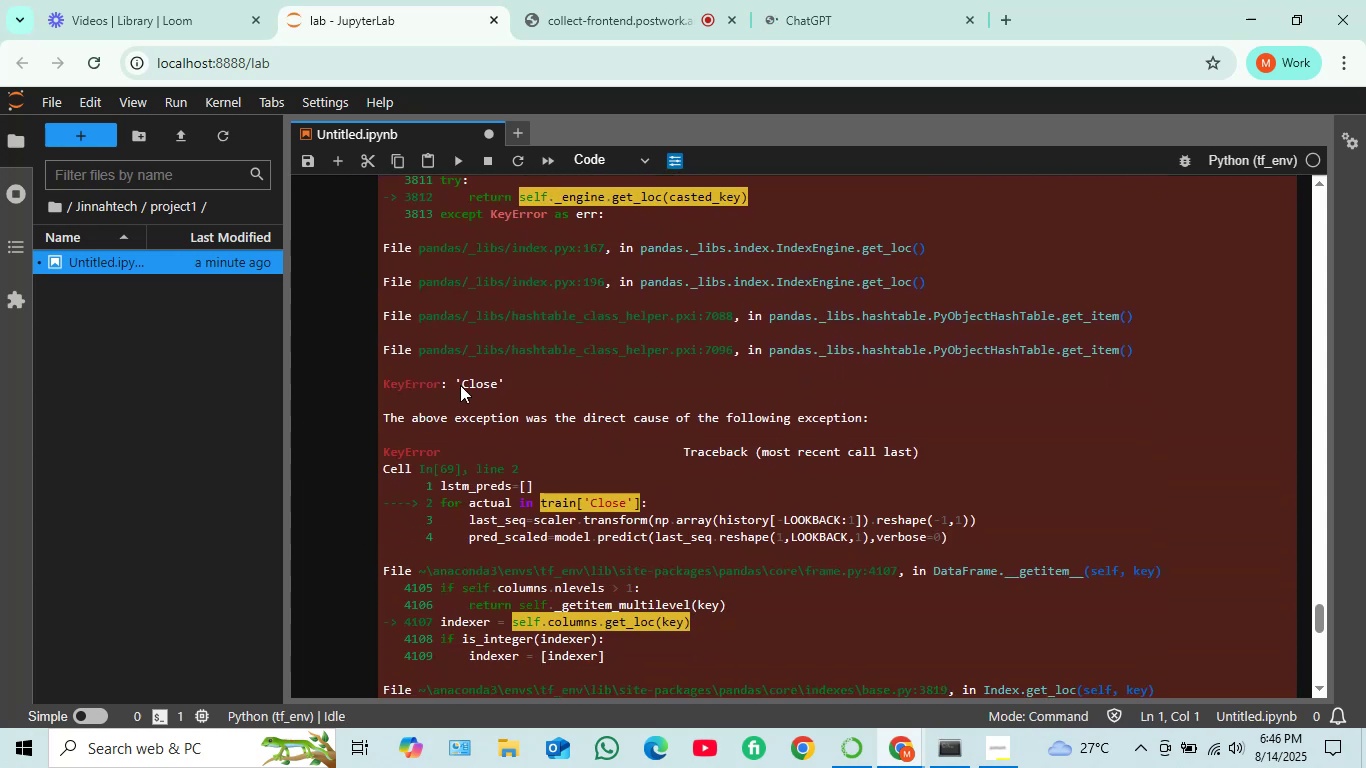 
left_click_drag(start_coordinate=[497, 385], to_coordinate=[473, 385])
 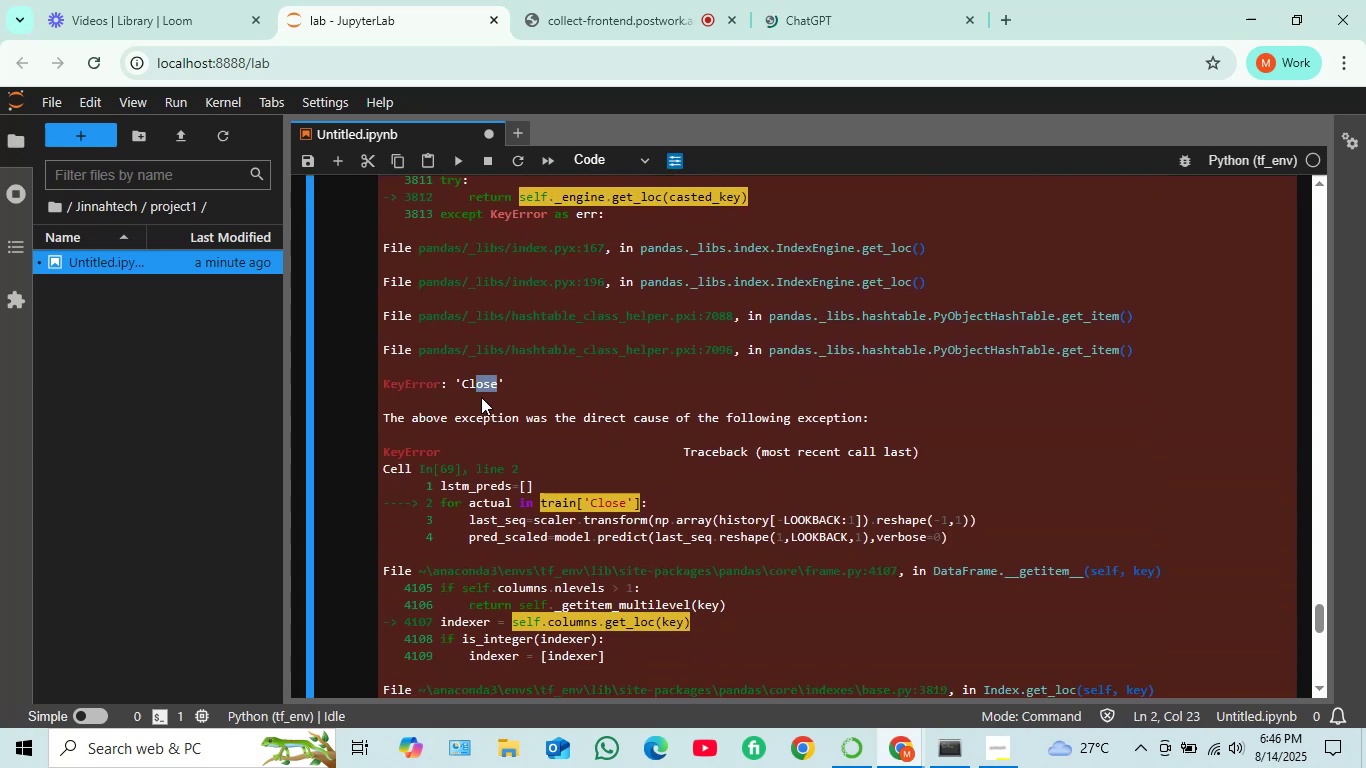 
scroll: coordinate [495, 439], scroll_direction: down, amount: 4.0
 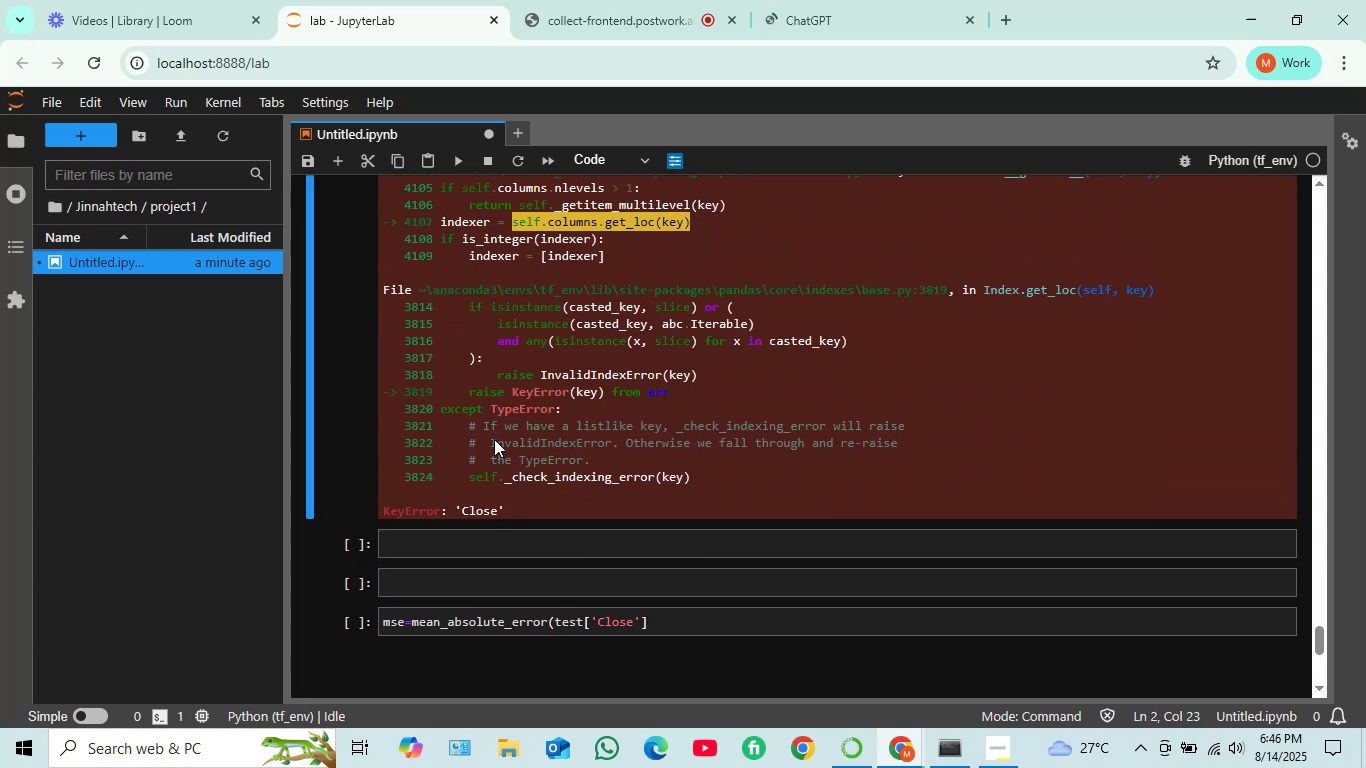 
scroll: coordinate [499, 424], scroll_direction: up, amount: 21.0
 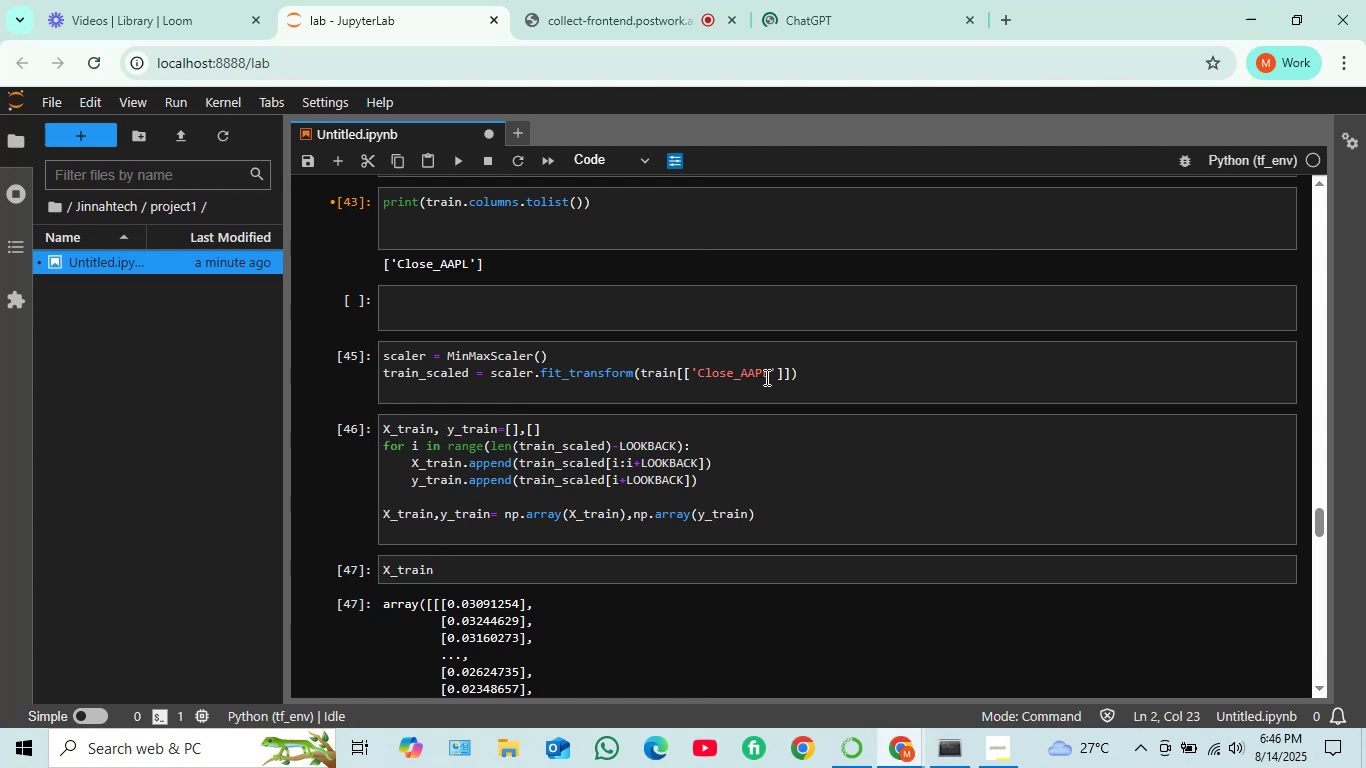 
left_click_drag(start_coordinate=[770, 375], to_coordinate=[696, 376])
 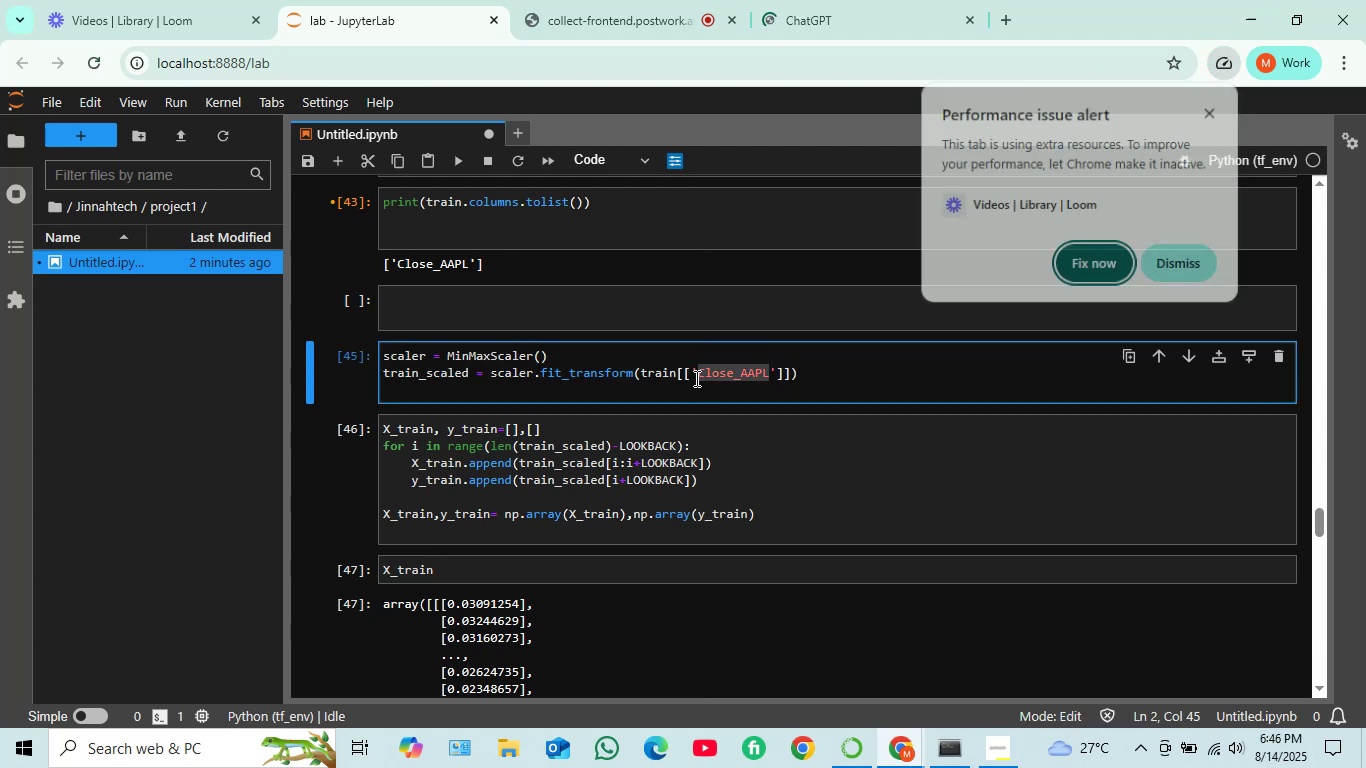 
key(Control+C)
 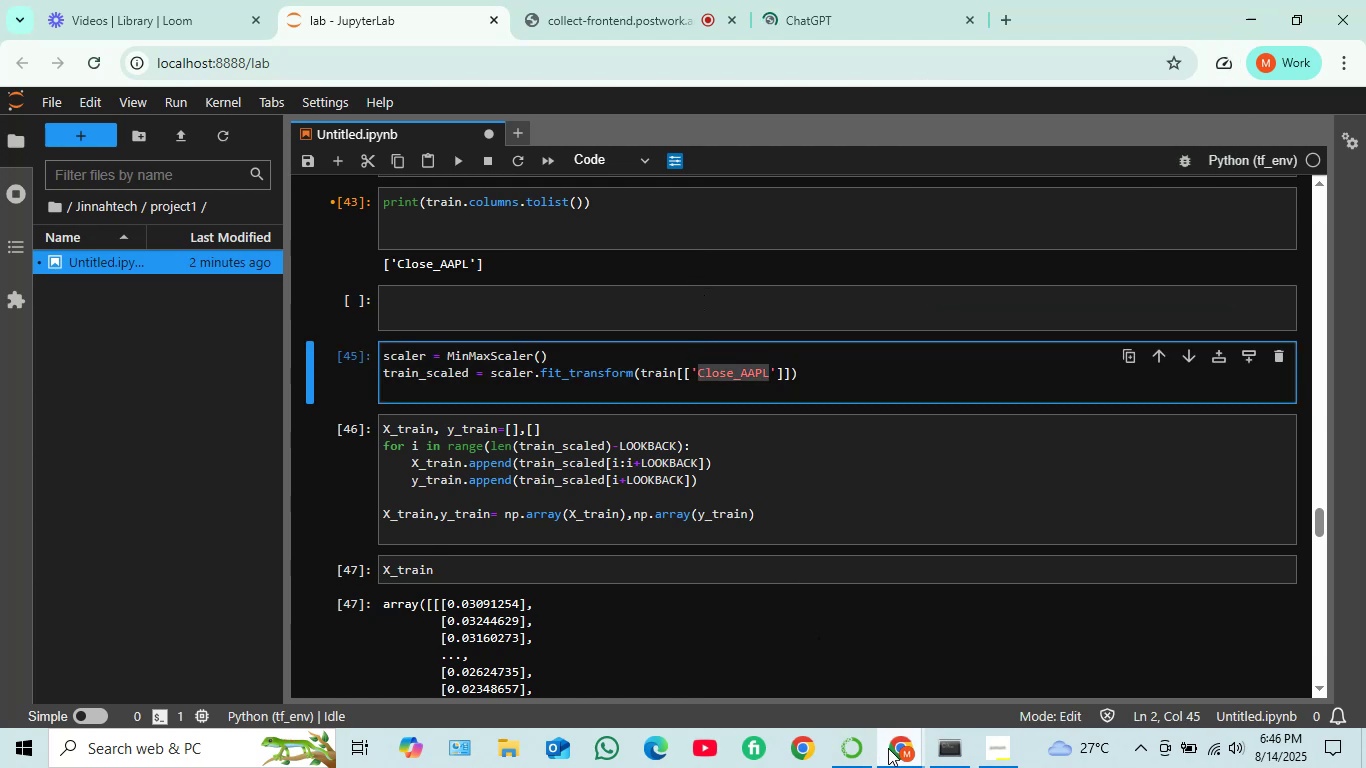 
scroll: coordinate [623, 527], scroll_direction: down, amount: 18.0
 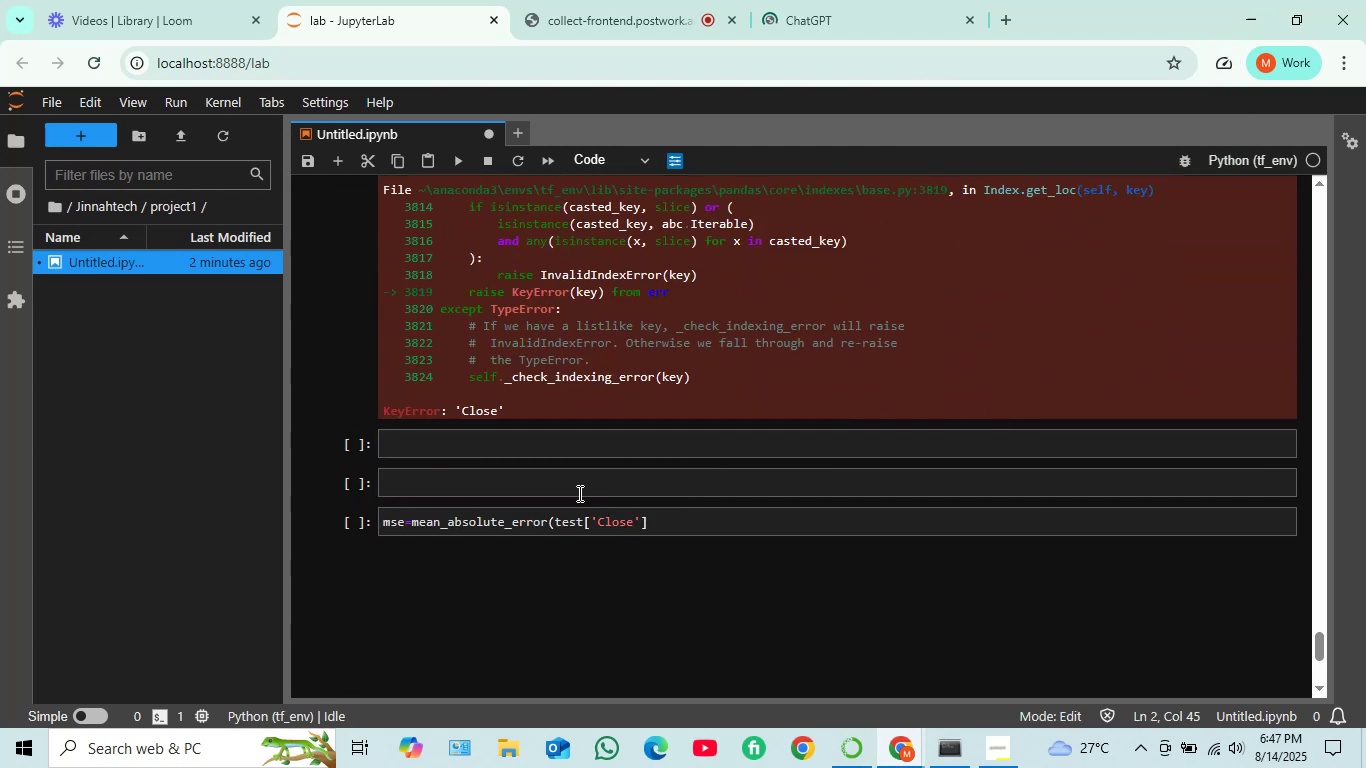 
scroll: coordinate [595, 498], scroll_direction: up, amount: 10.0
 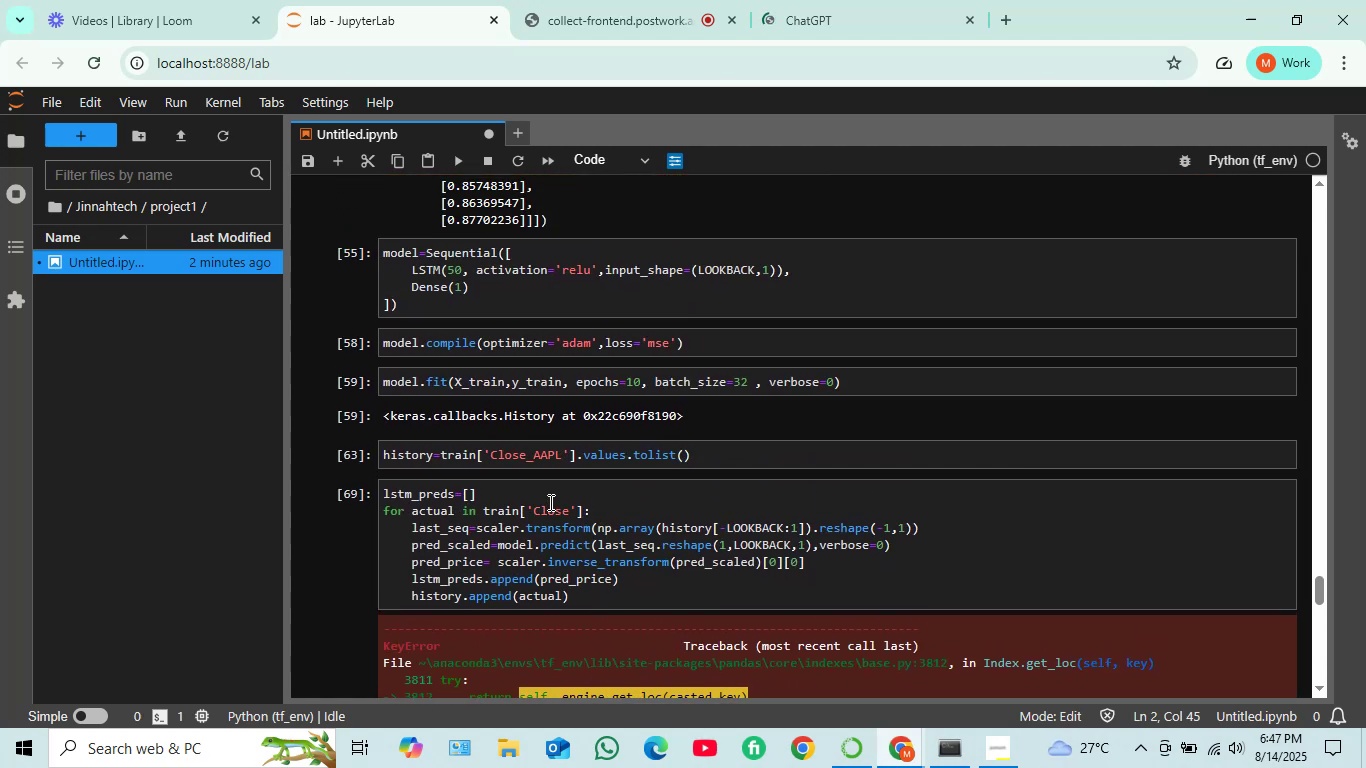 
double_click([550, 507])
 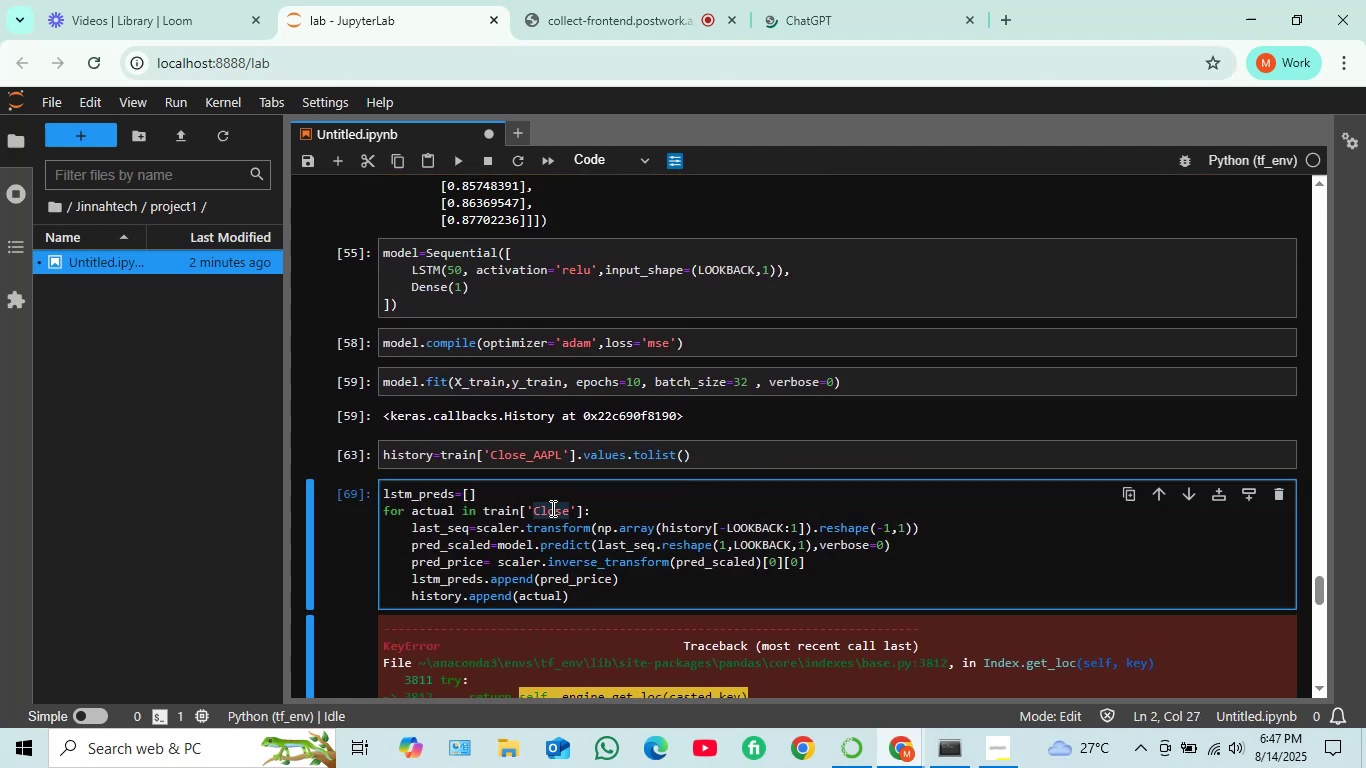 
key(Control+V)
 